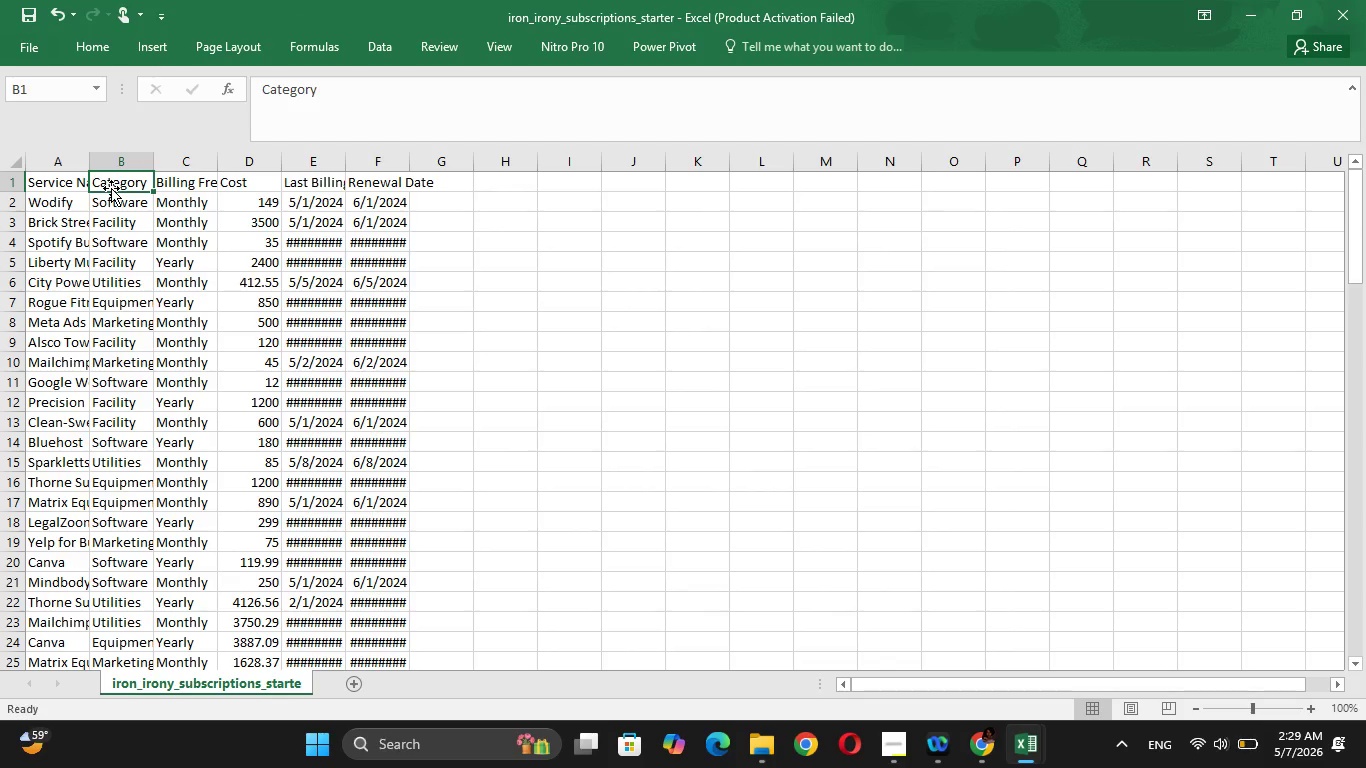 
key(Alt+Tab)
 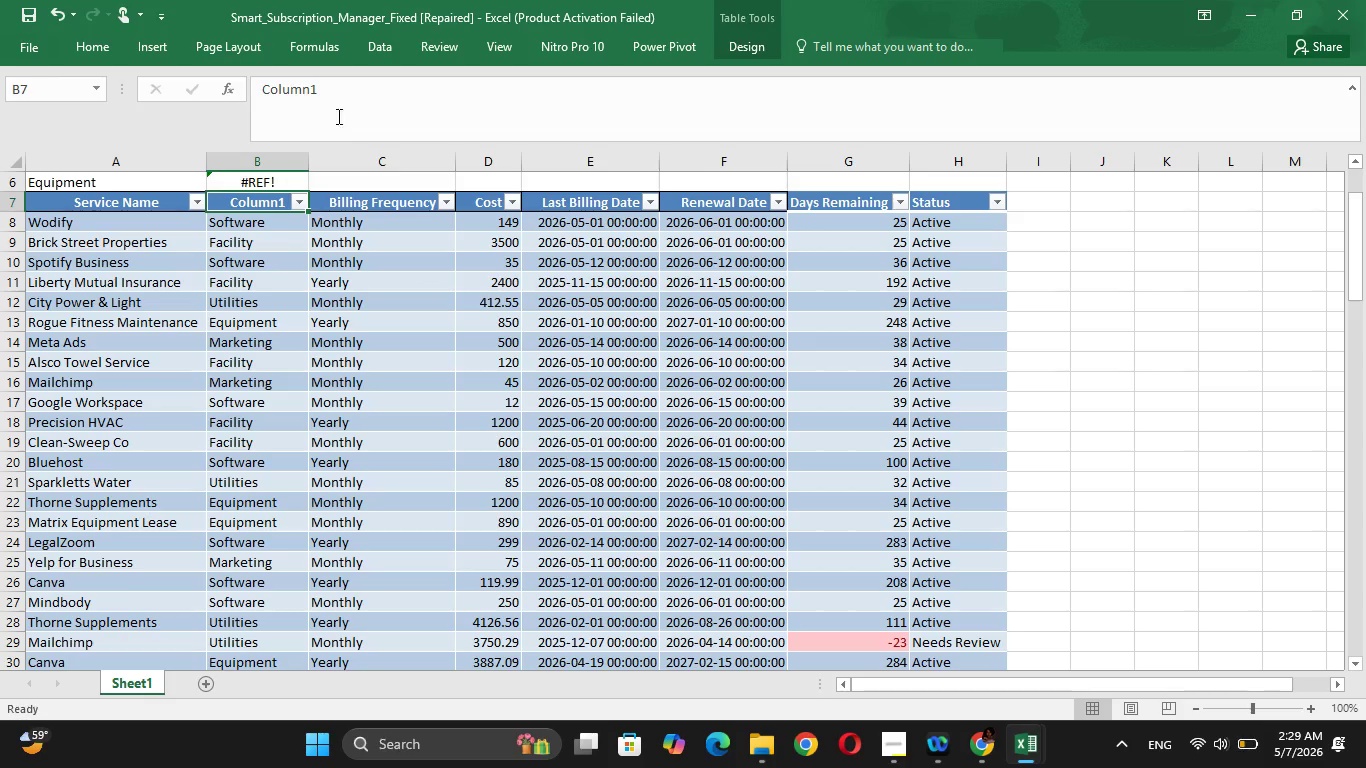 
left_click_drag(start_coordinate=[344, 93], to_coordinate=[236, 94])
 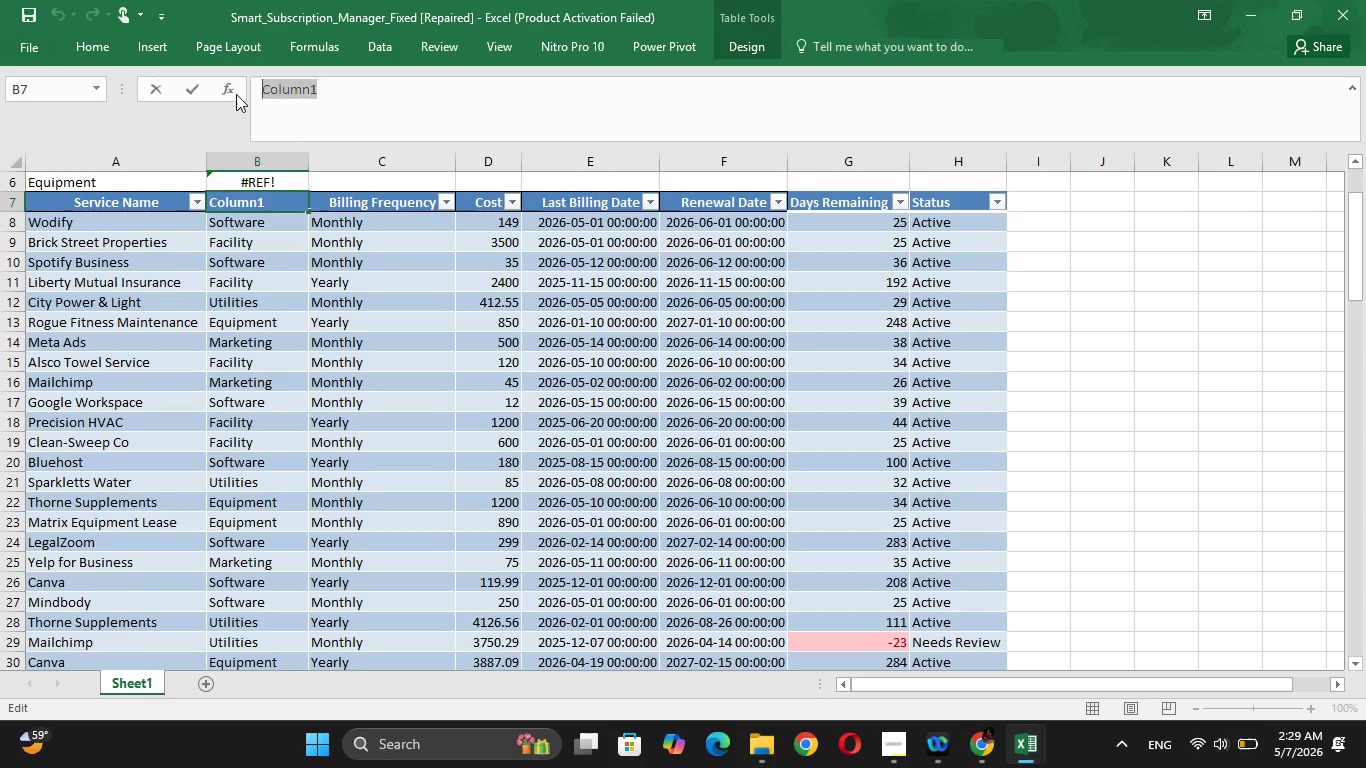 
key(Backspace)
type(Category)
 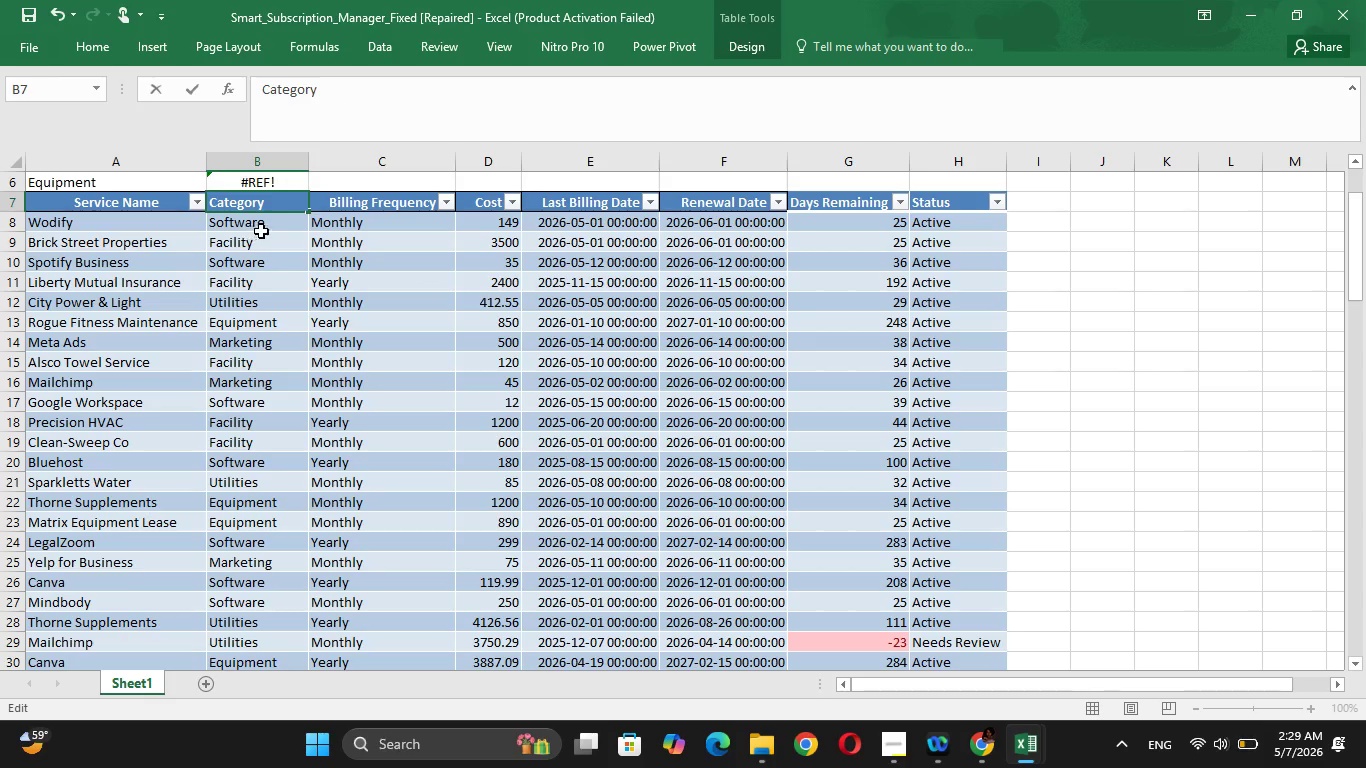 
left_click([273, 223])
 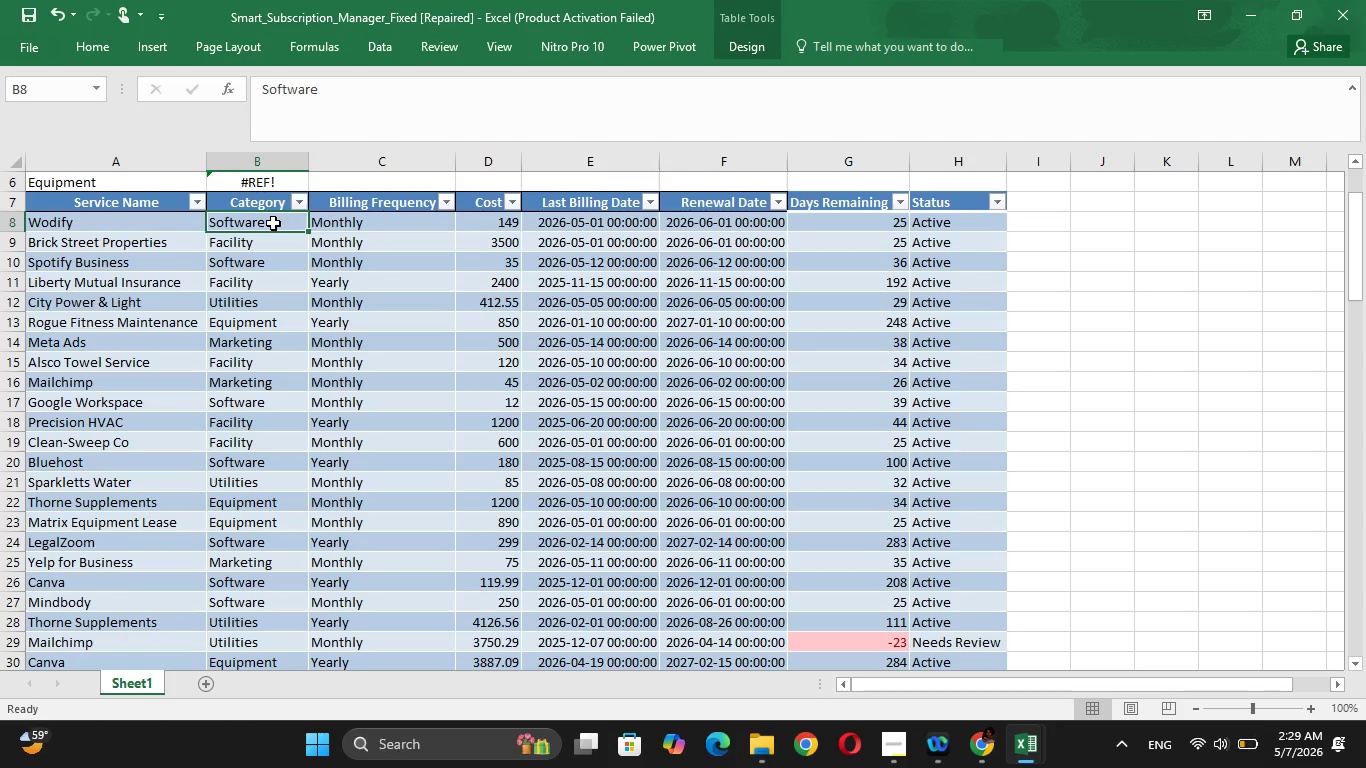 
key(Shift+ArrowDown)
 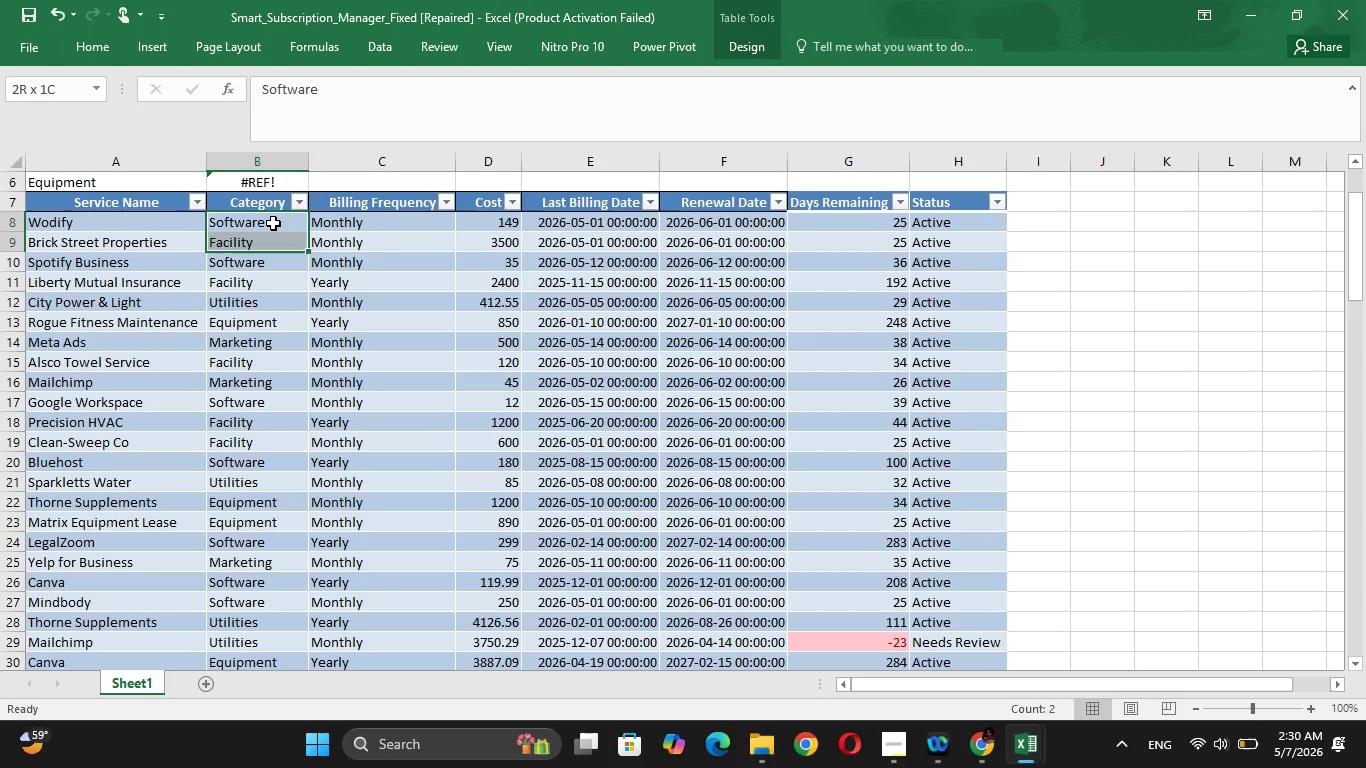 
key(Shift+ArrowDown)
 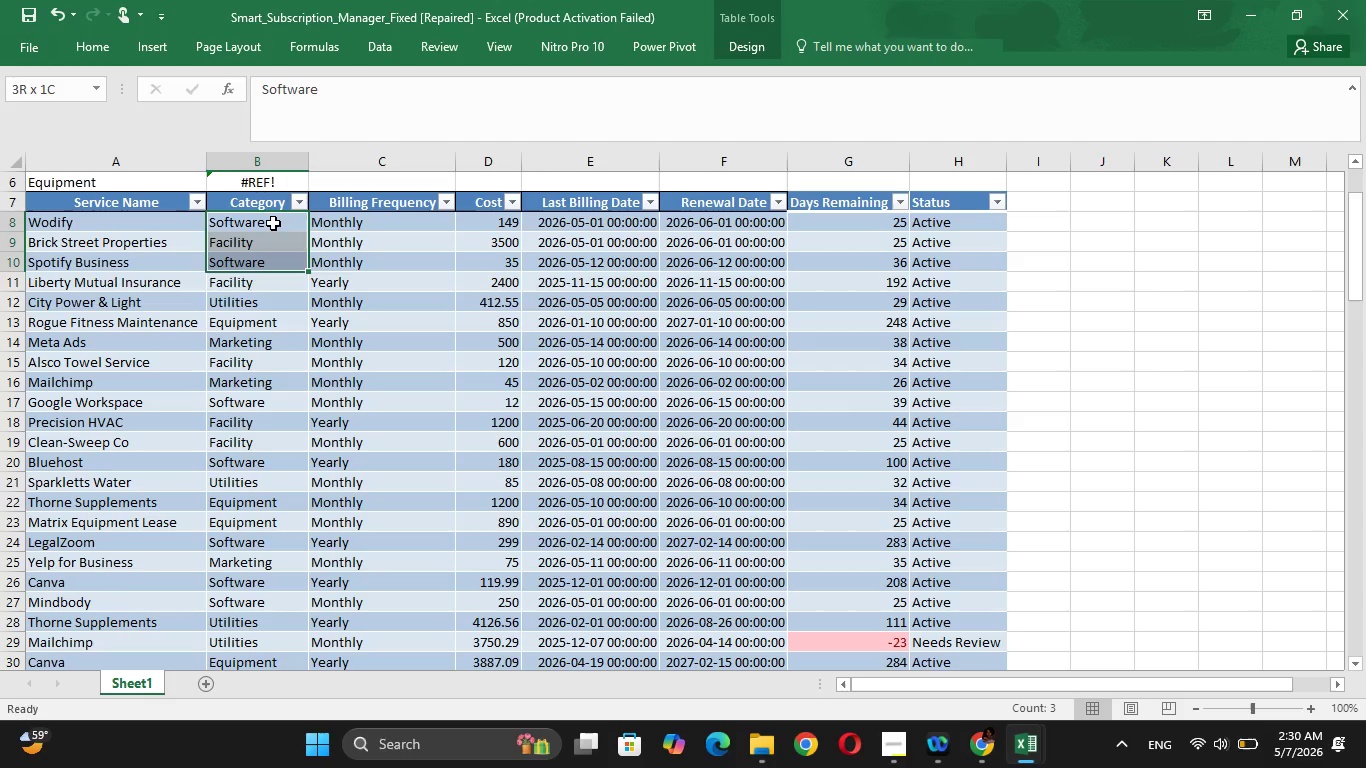 
key(Shift+ArrowDown)
 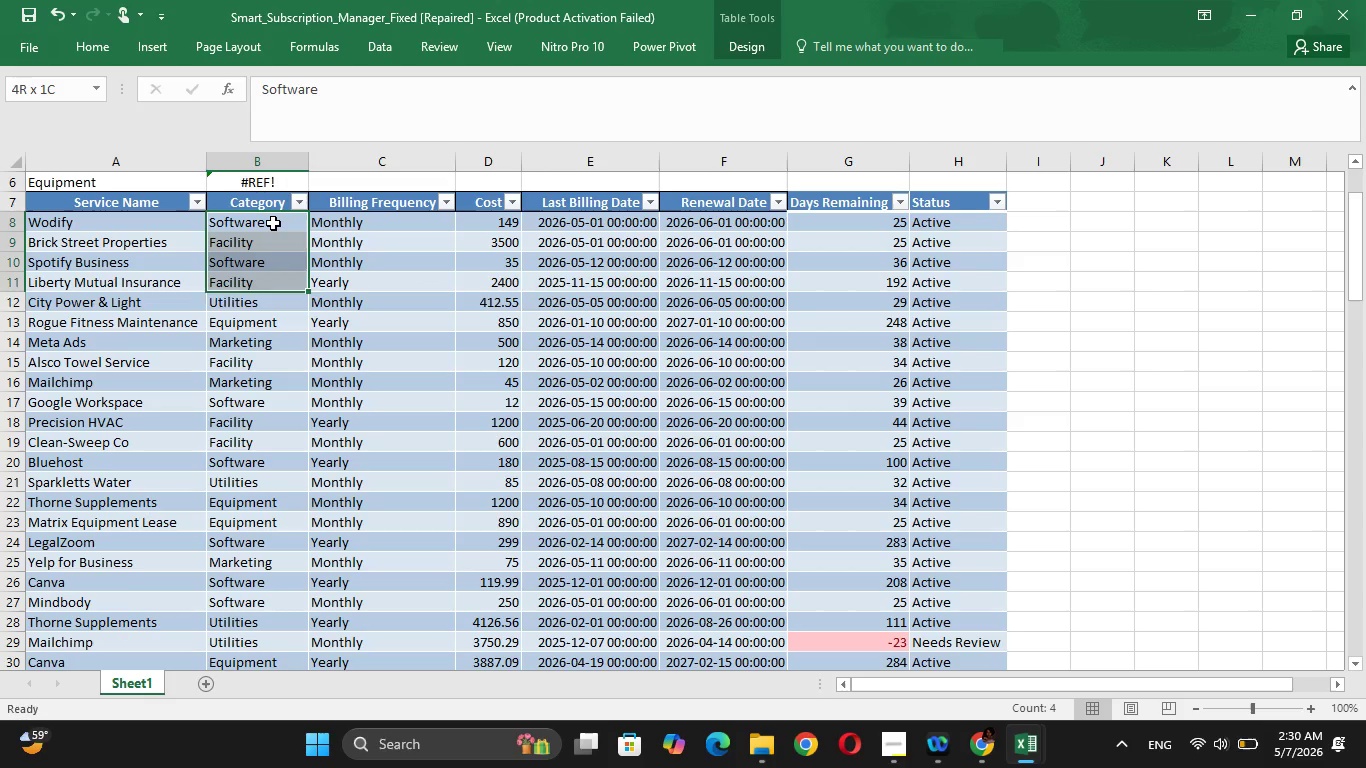 
hold_key(key=ArrowDown, duration=1.5)
 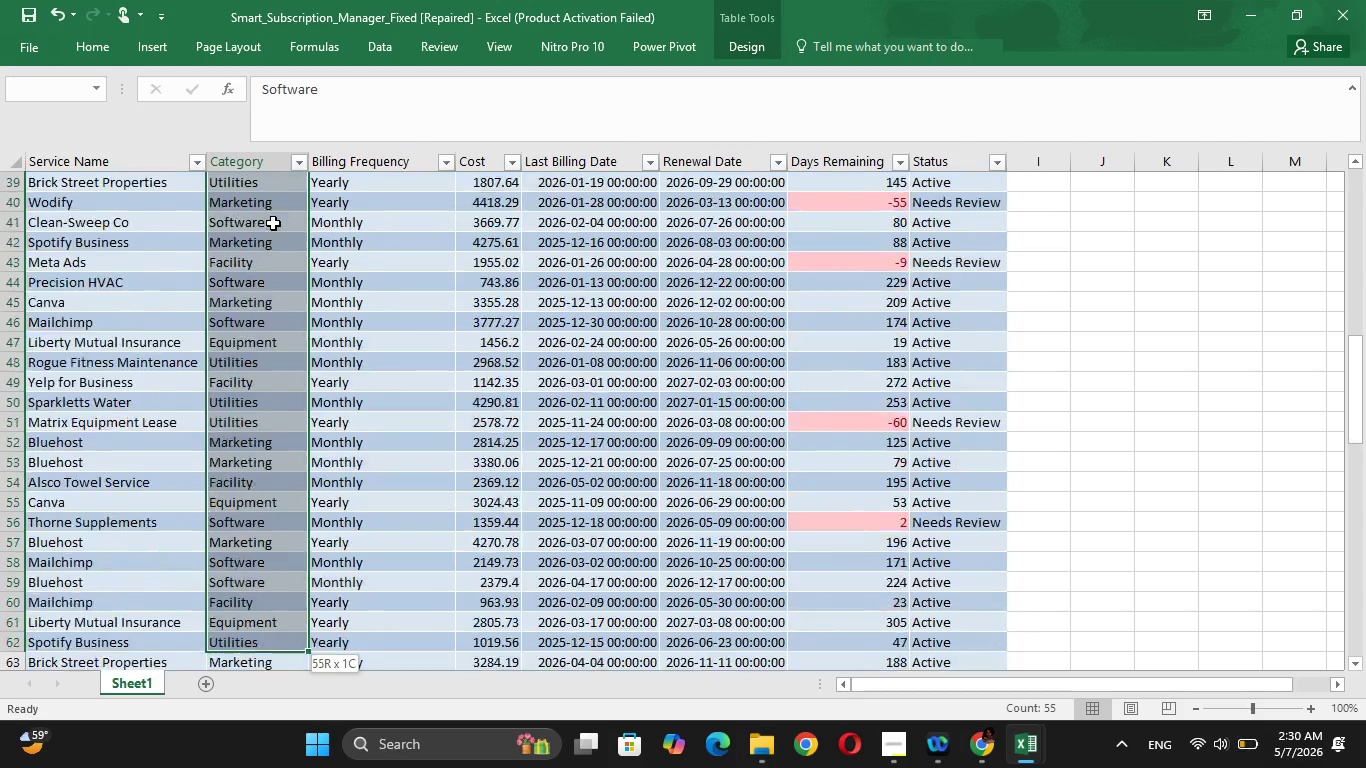 
hold_key(key=ArrowDown, duration=1.02)
 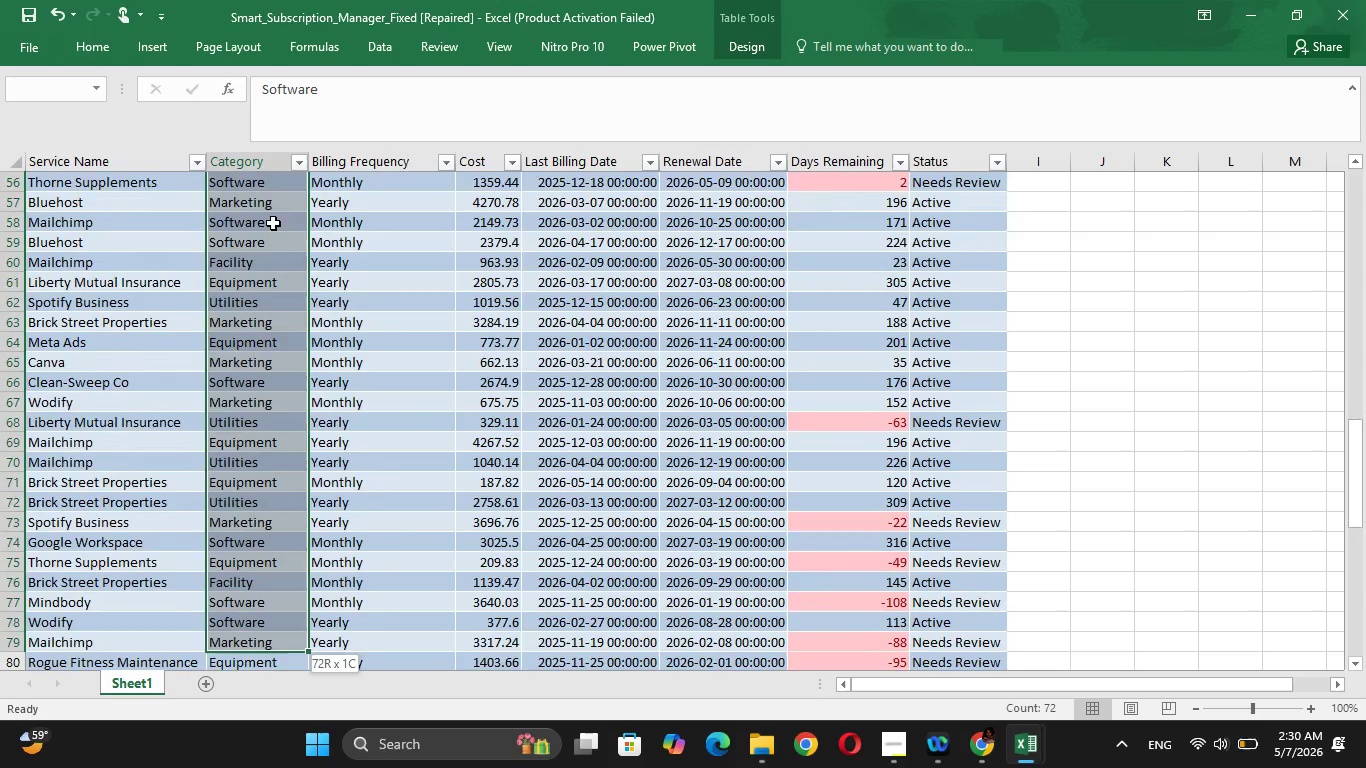 
hold_key(key=ArrowDown, duration=0.59)
 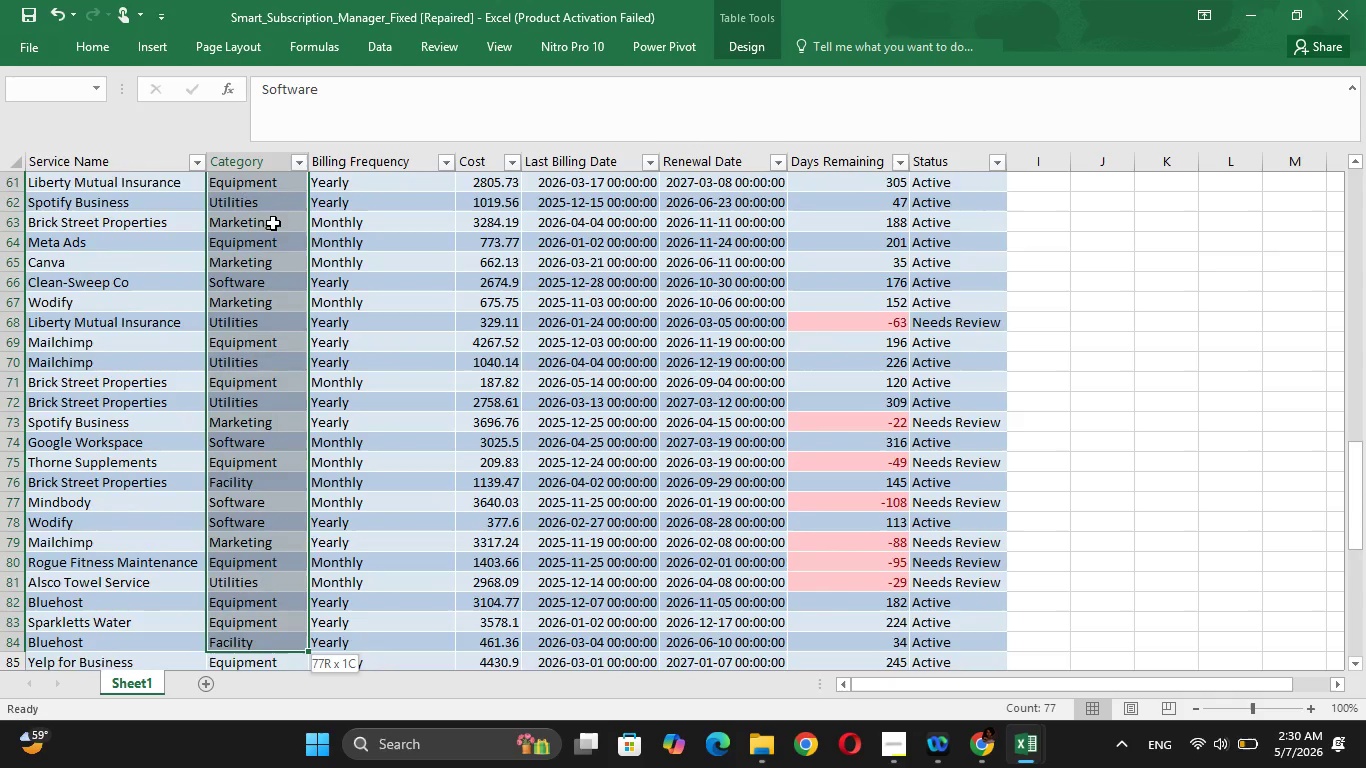 
key(Shift+ArrowDown)
 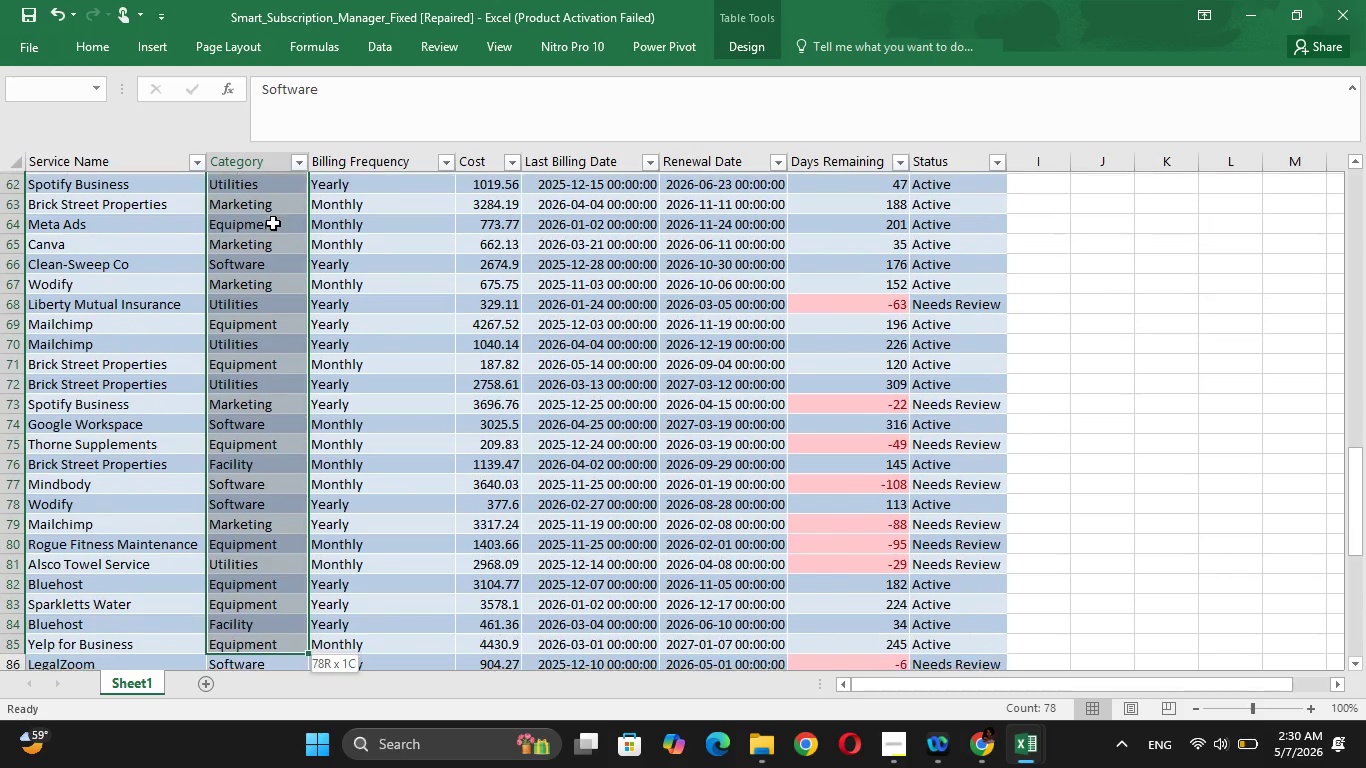 
key(Shift+ArrowDown)
 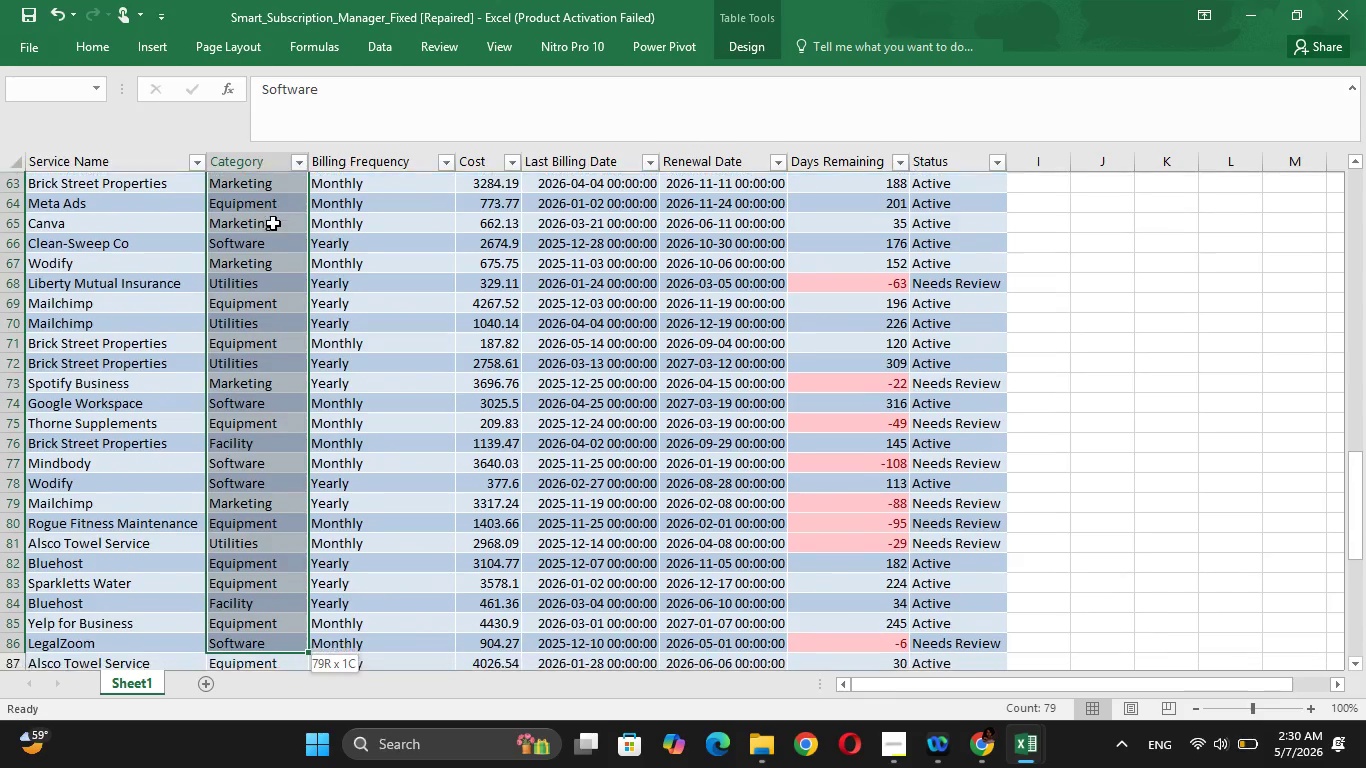 
key(Shift+ArrowDown)
 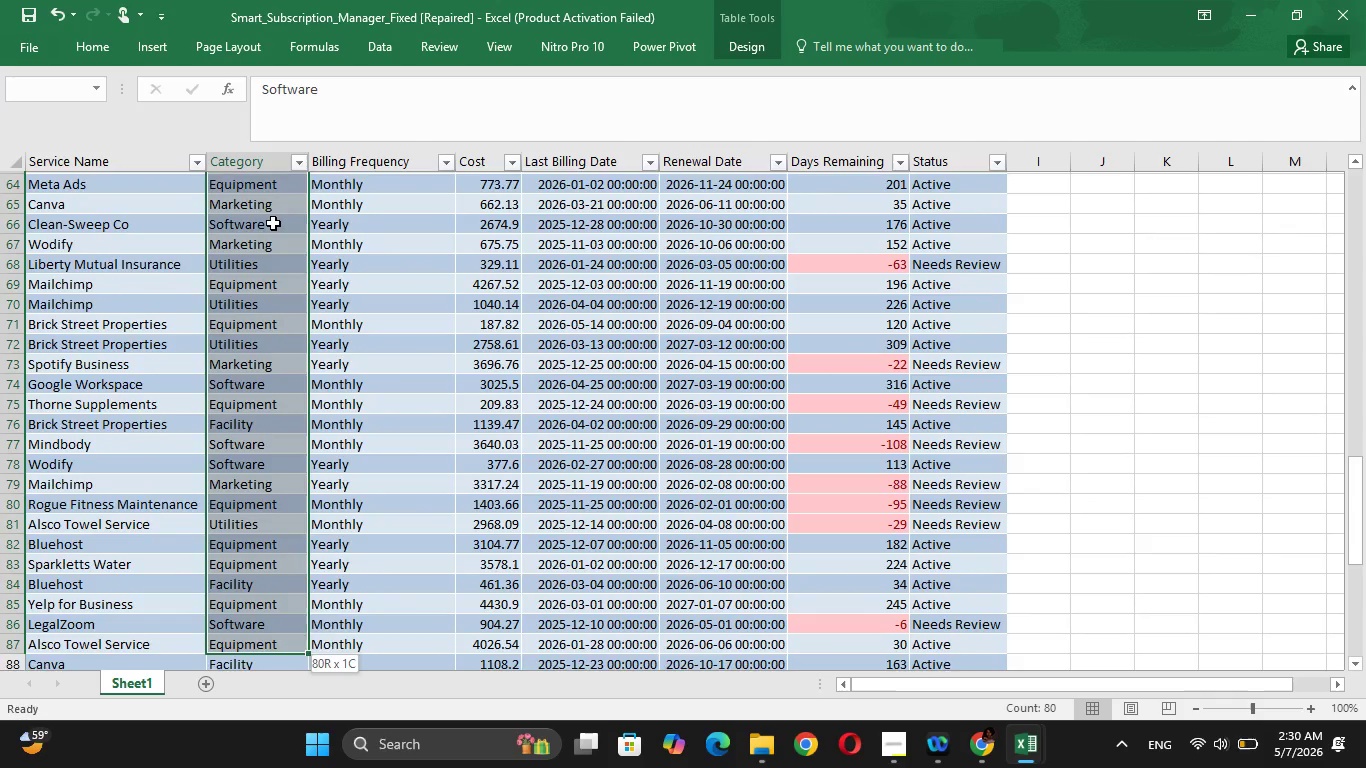 
key(Shift+ArrowDown)
 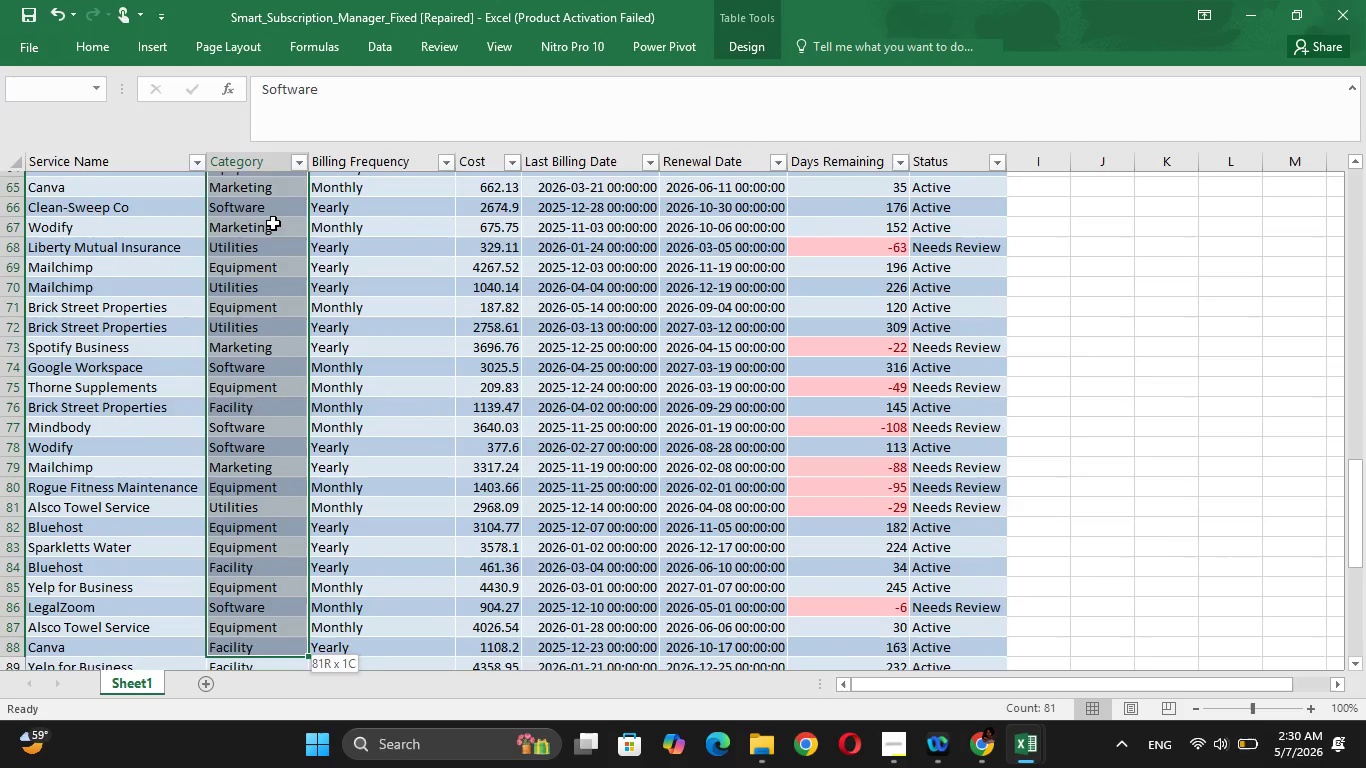 
key(Shift+ArrowDown)
 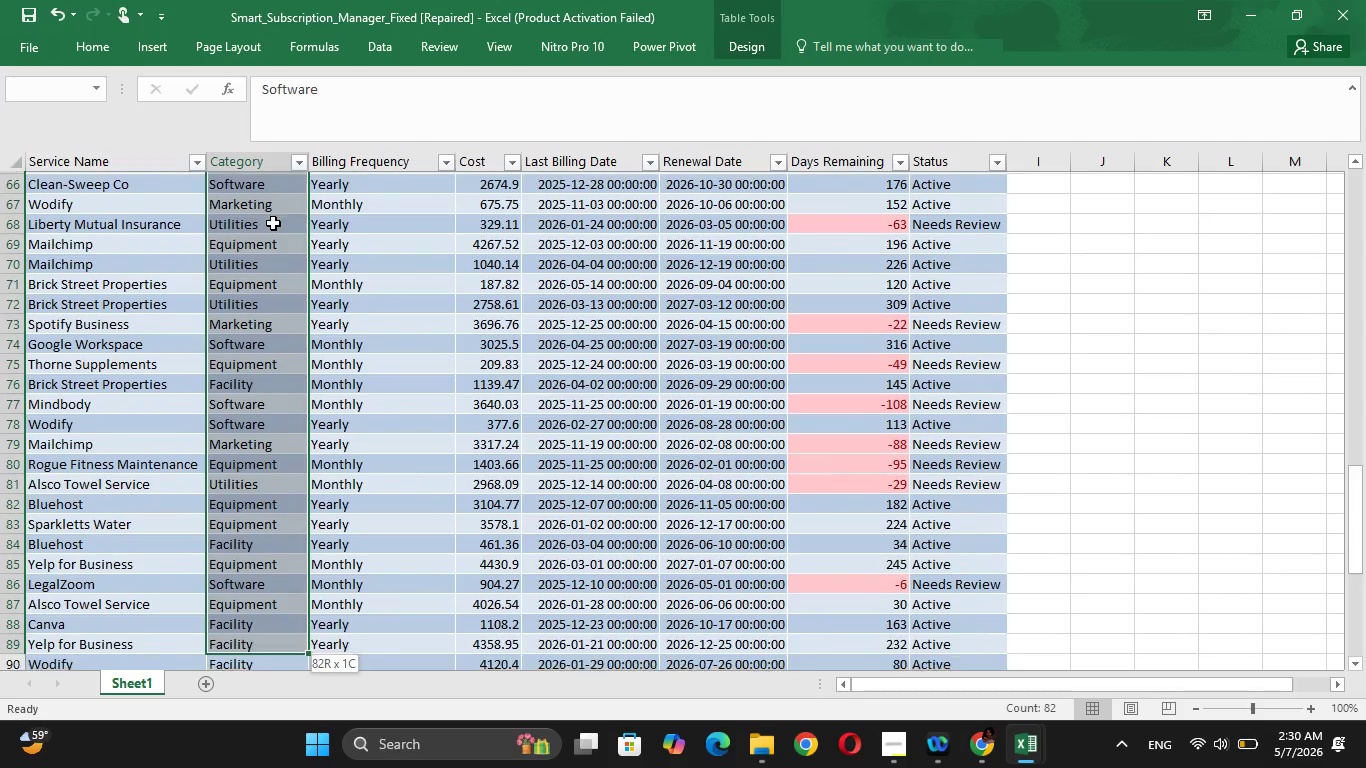 
key(Shift+ArrowDown)
 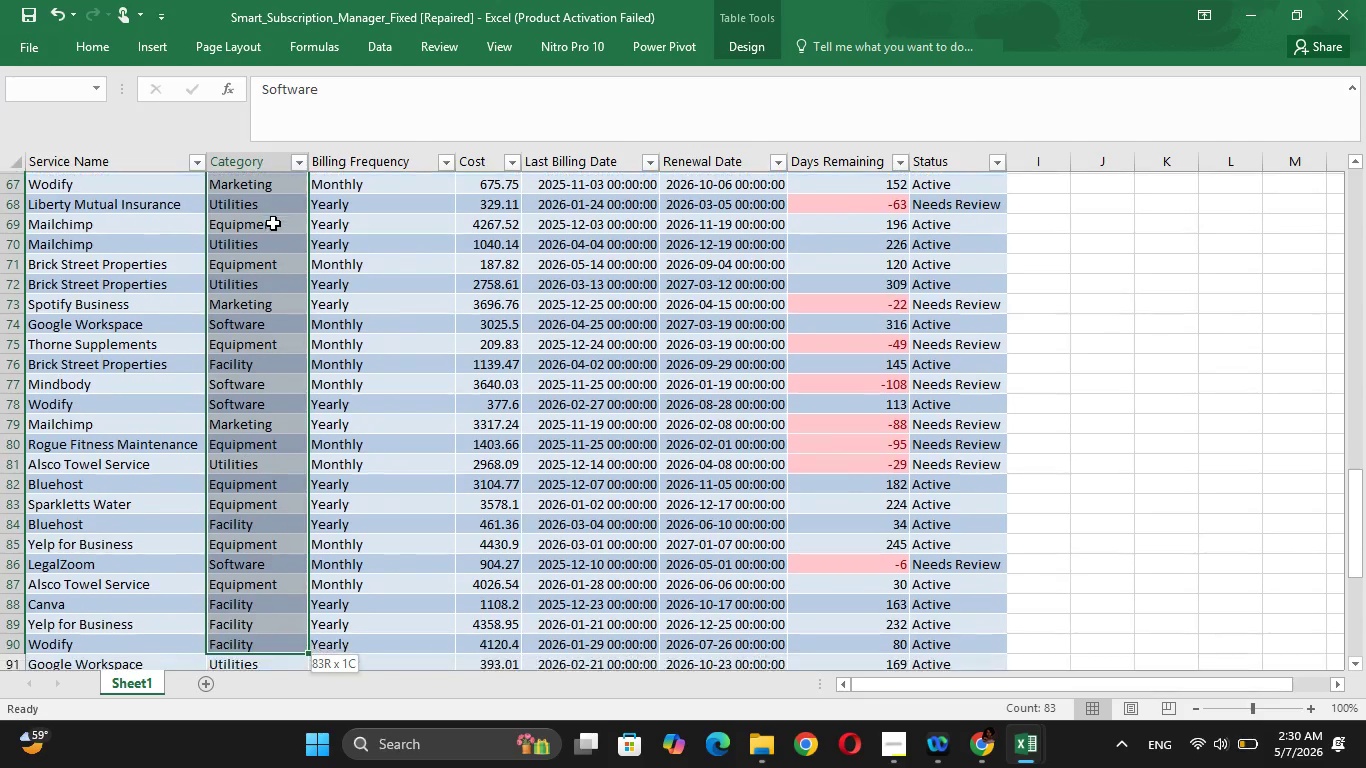 
key(Shift+ArrowDown)
 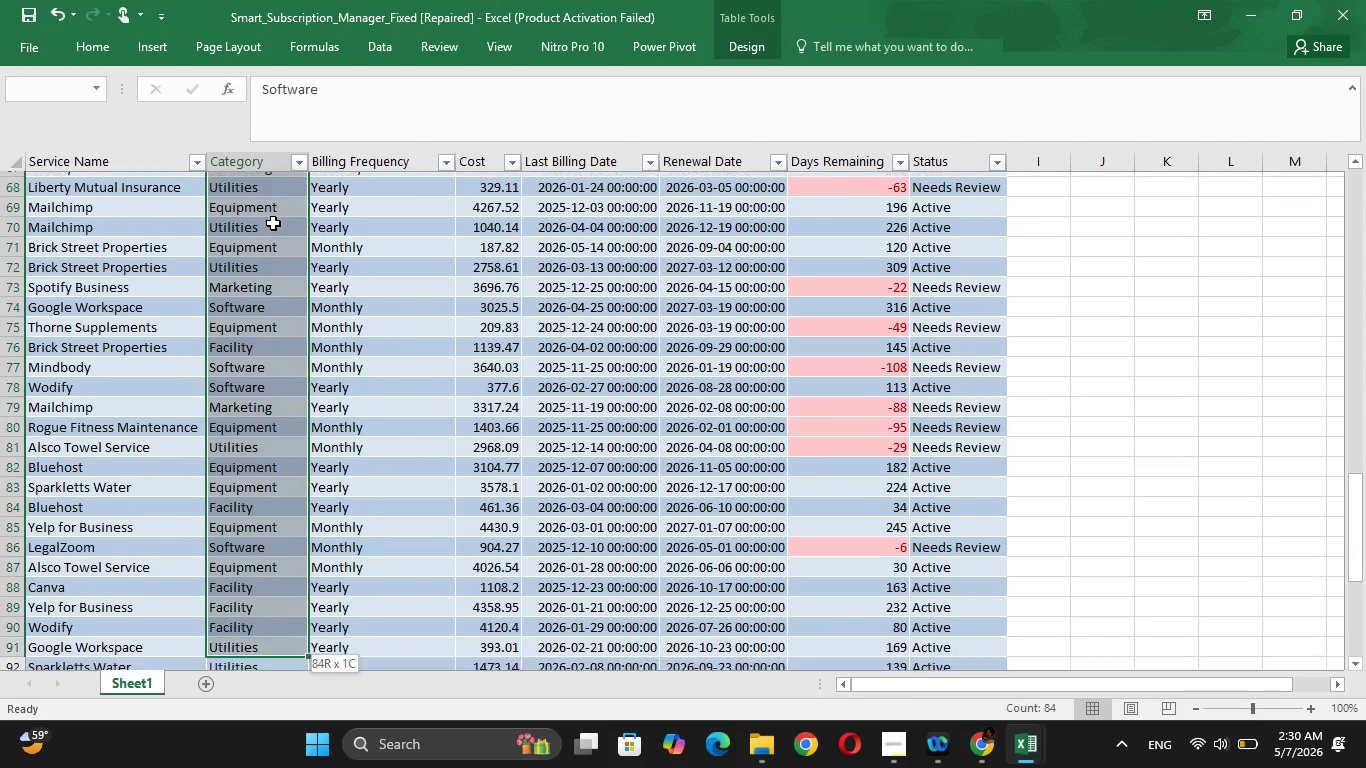 
key(Shift+ArrowDown)
 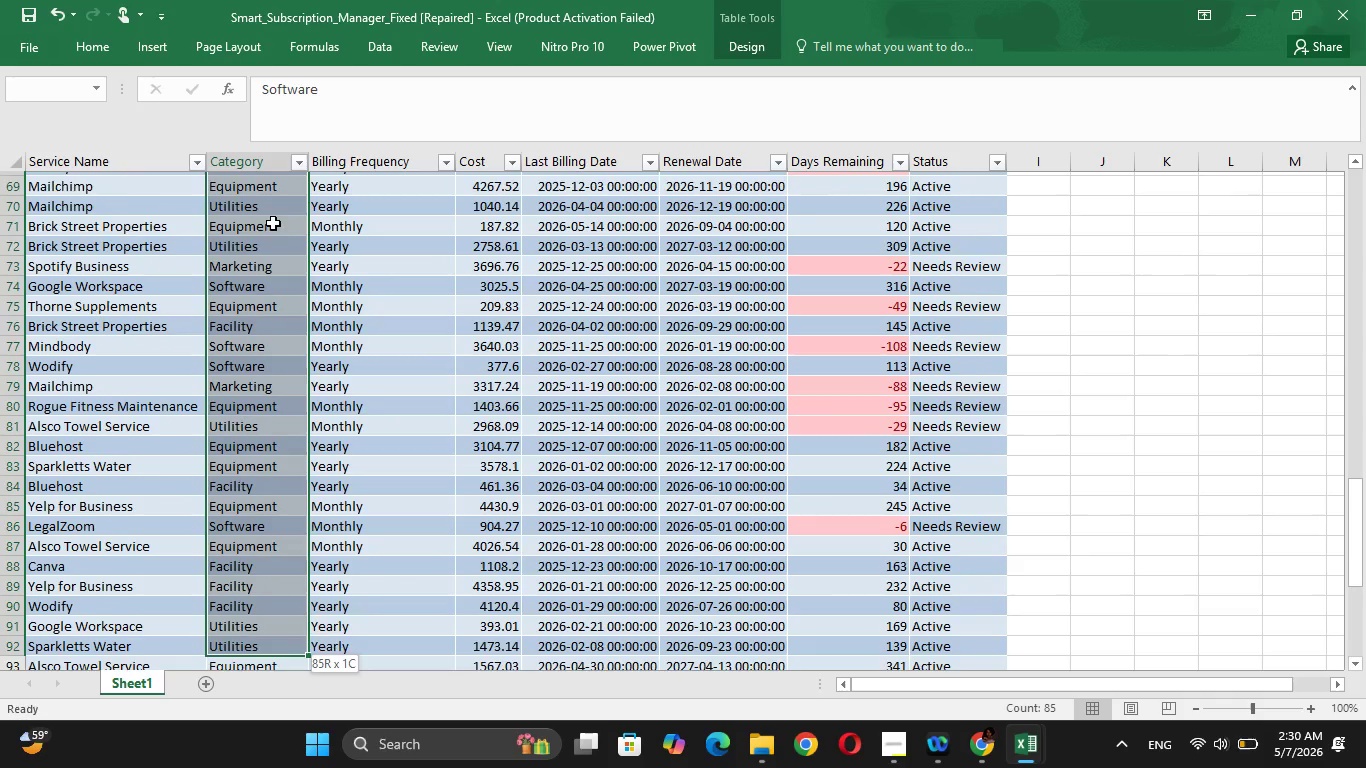 
key(Shift+ArrowDown)
 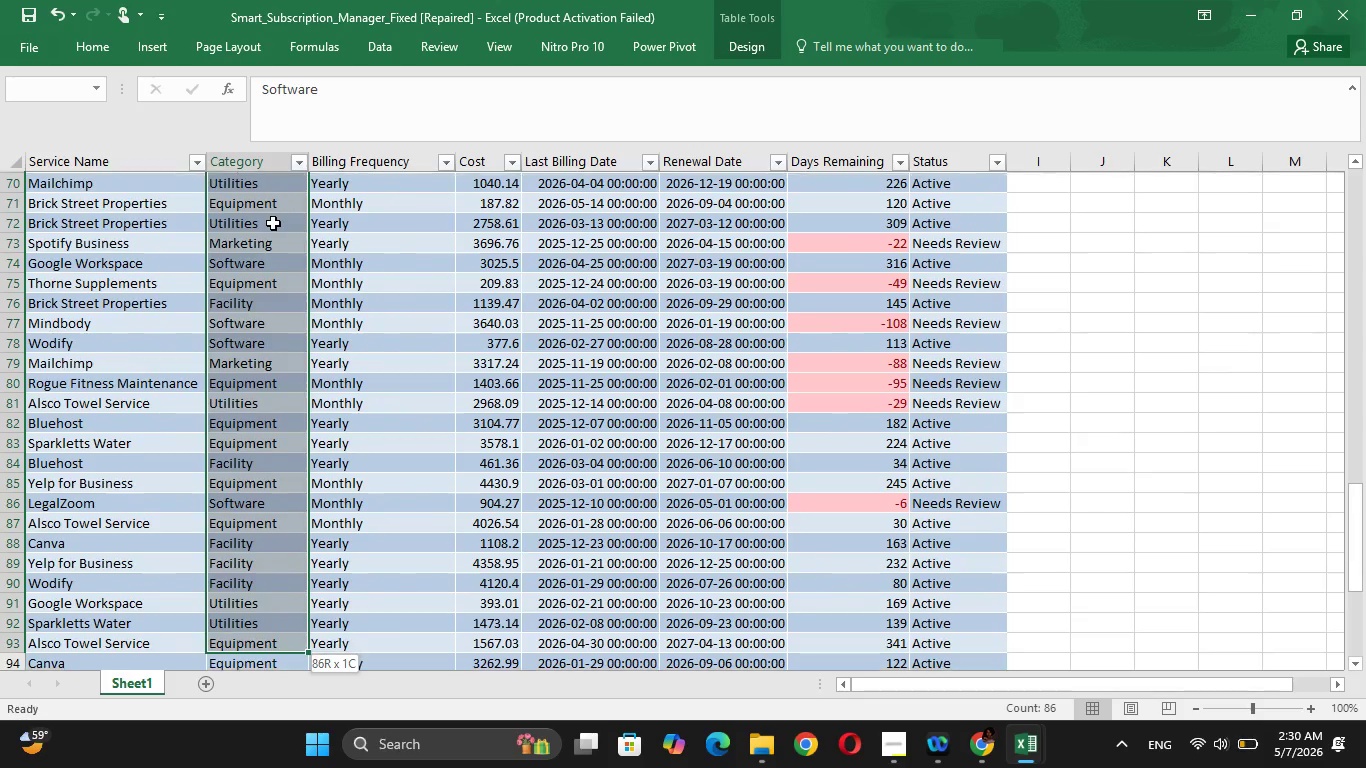 
key(Shift+ArrowDown)
 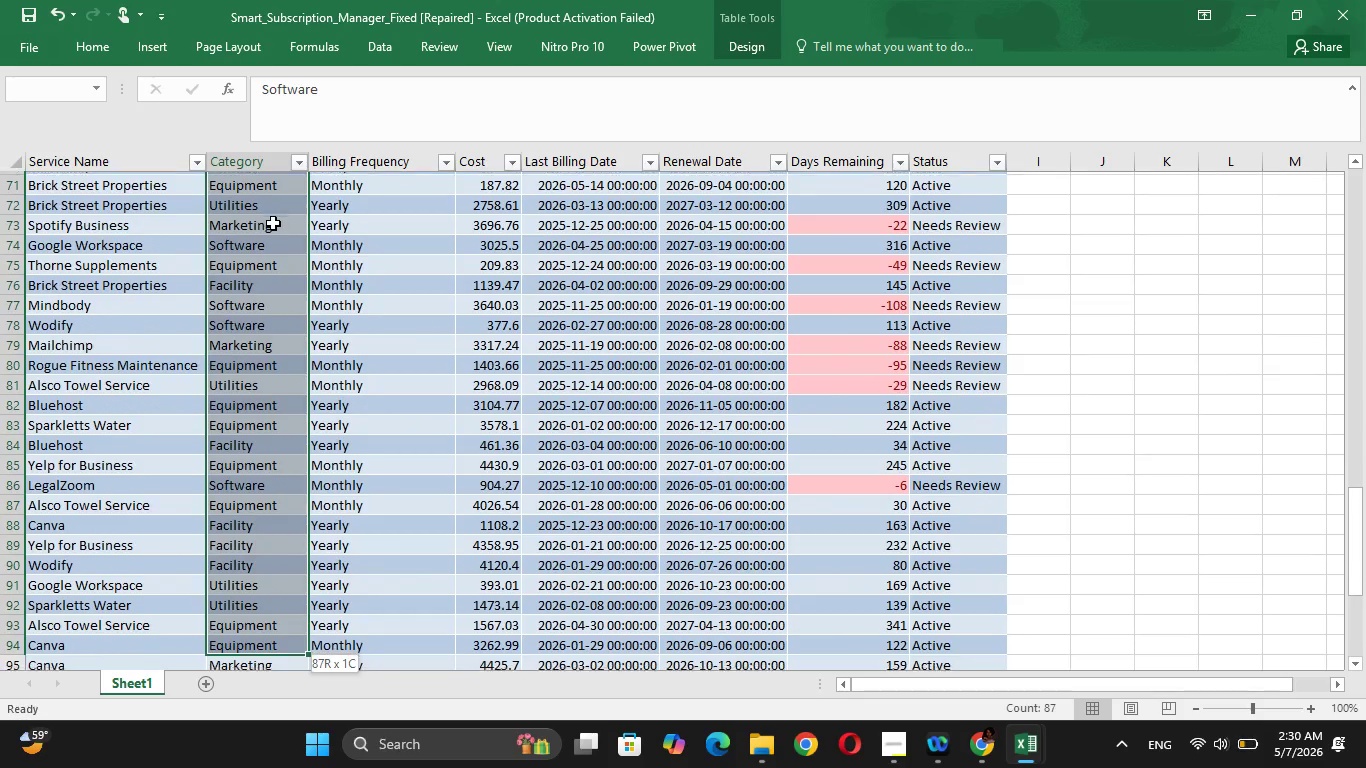 
key(Shift+ArrowDown)
 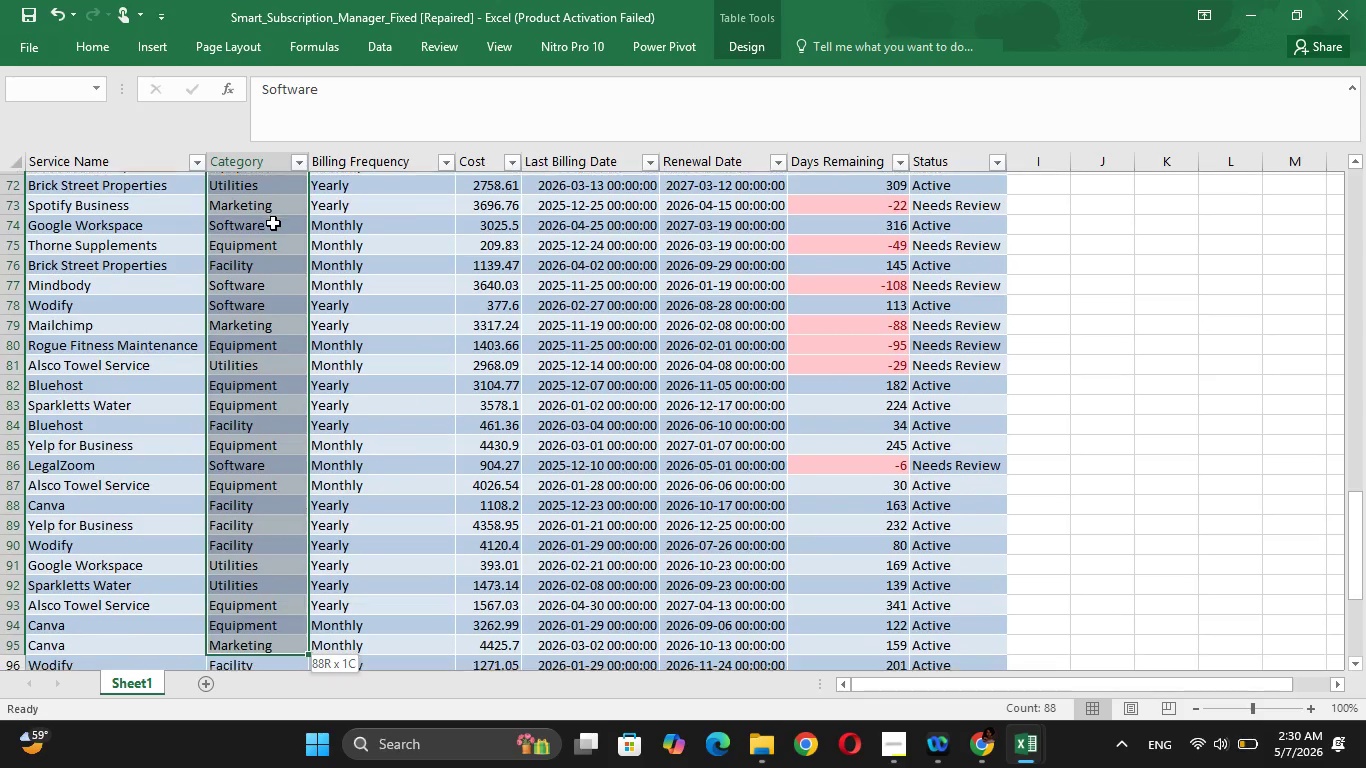 
key(Shift+ArrowDown)
 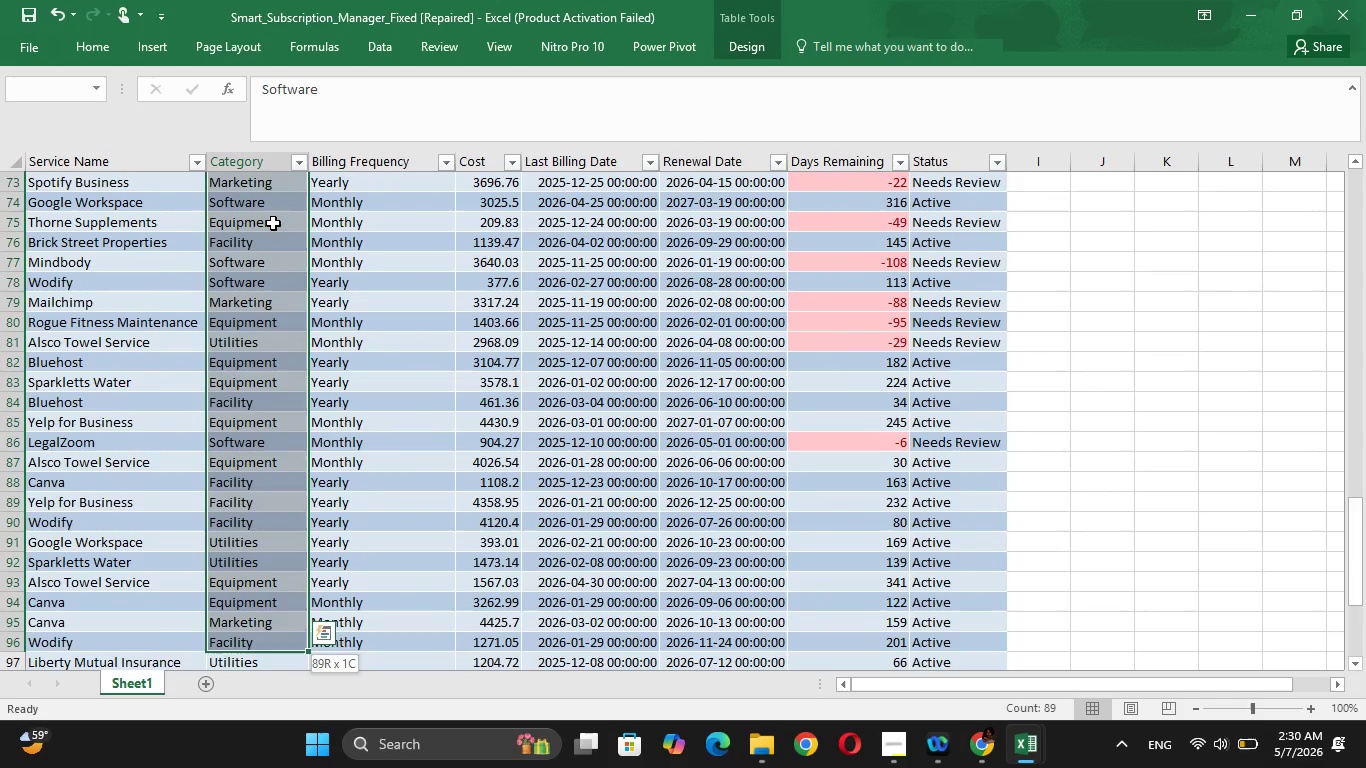 
key(Shift+ArrowDown)
 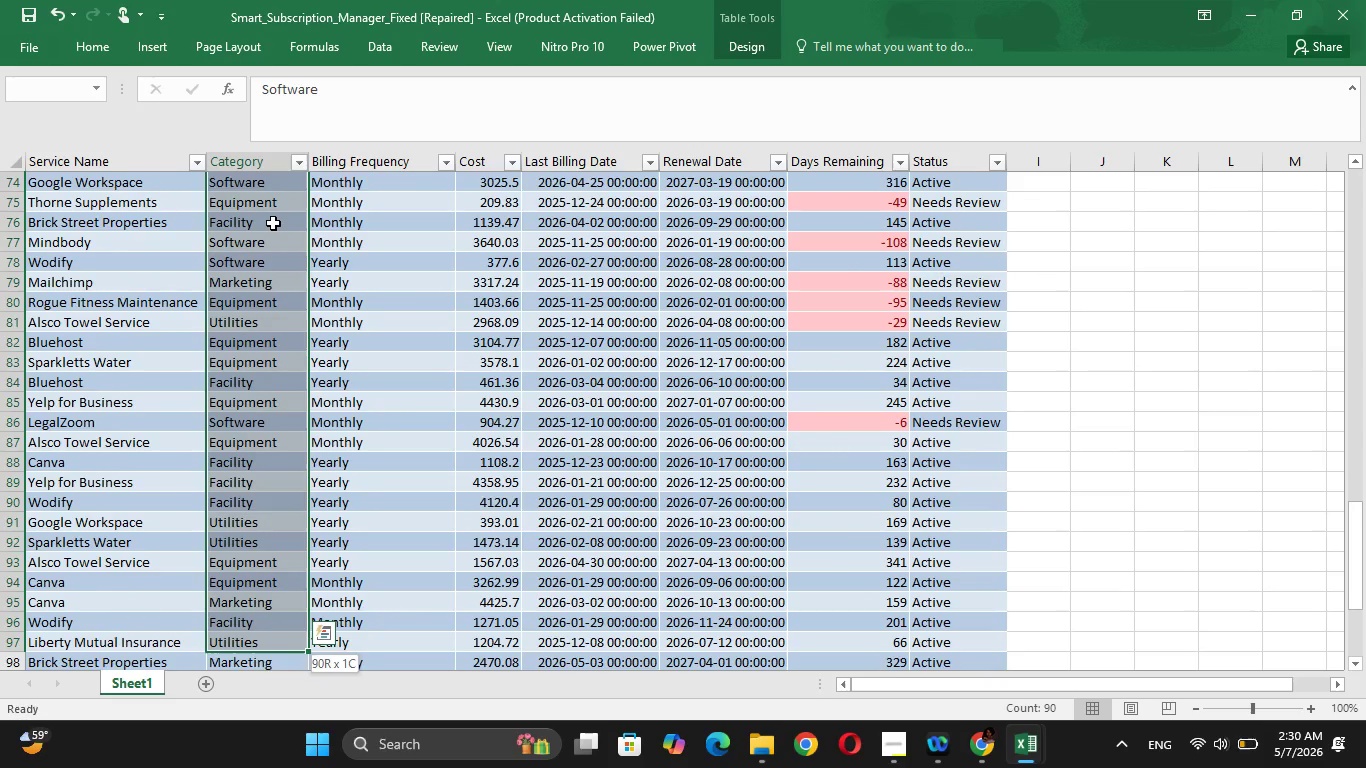 
key(Shift+ArrowDown)
 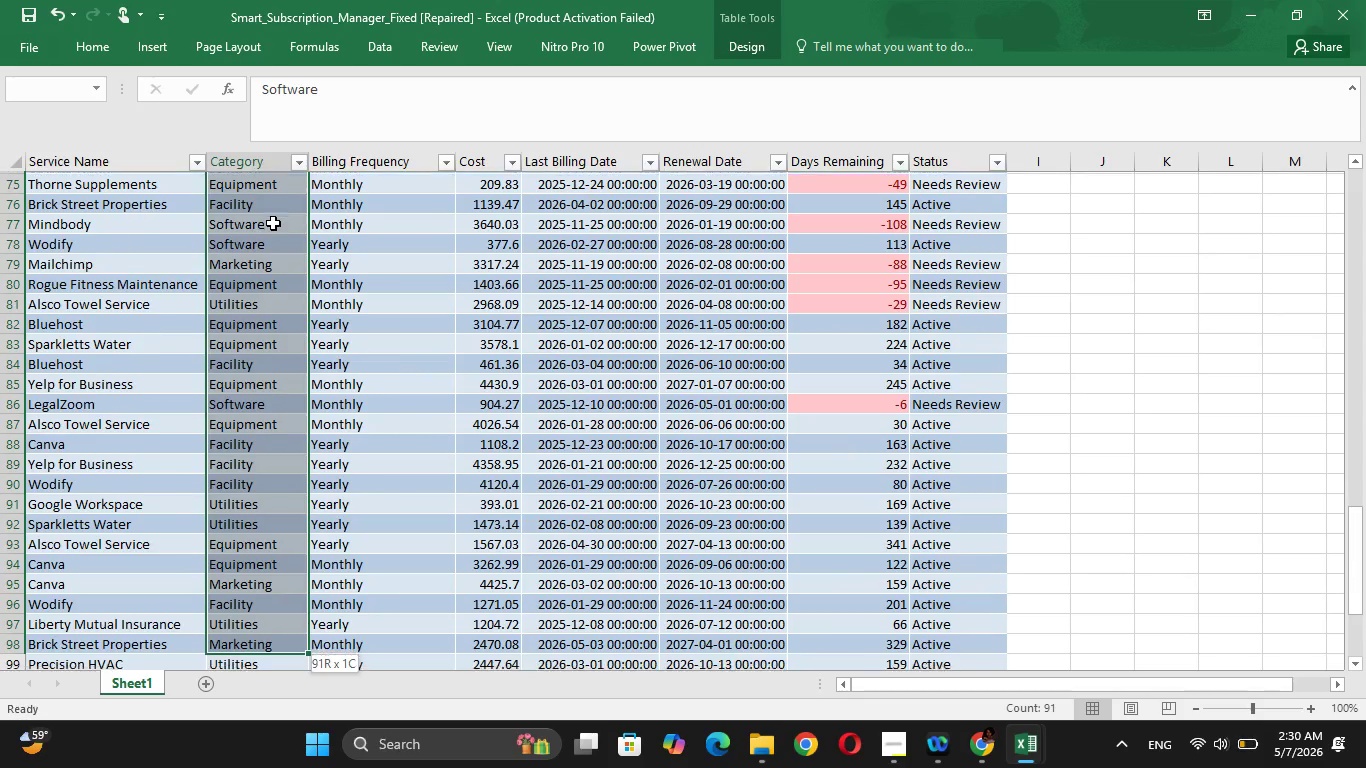 
key(Shift+ArrowDown)
 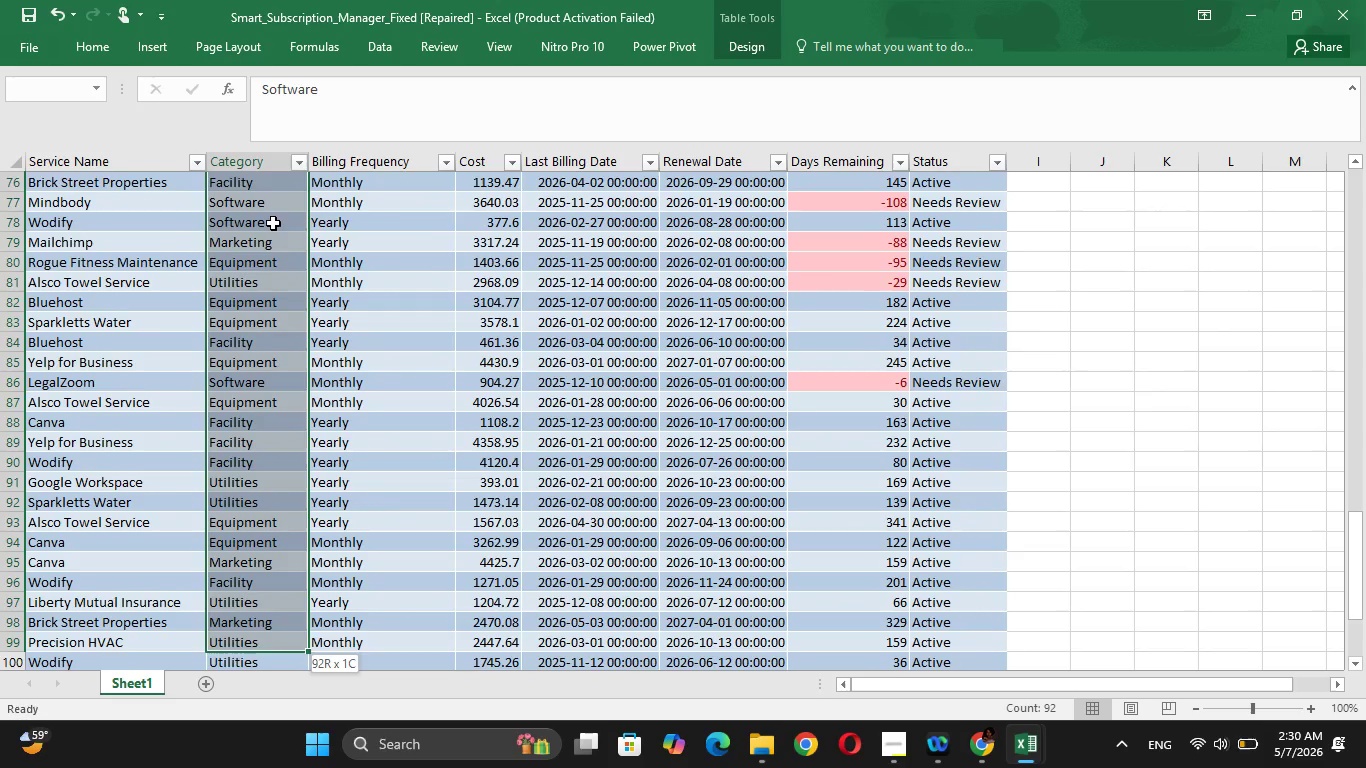 
key(Shift+ArrowDown)
 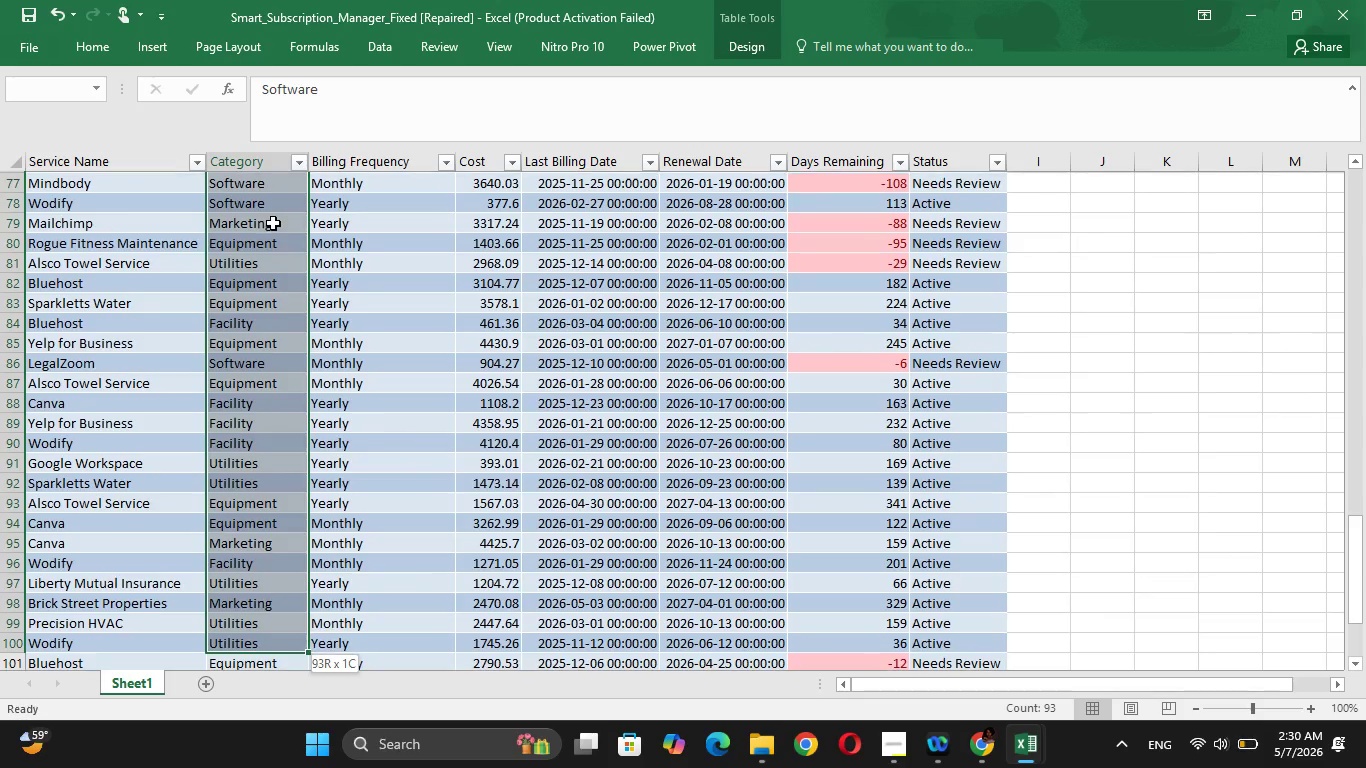 
key(Shift+ArrowDown)
 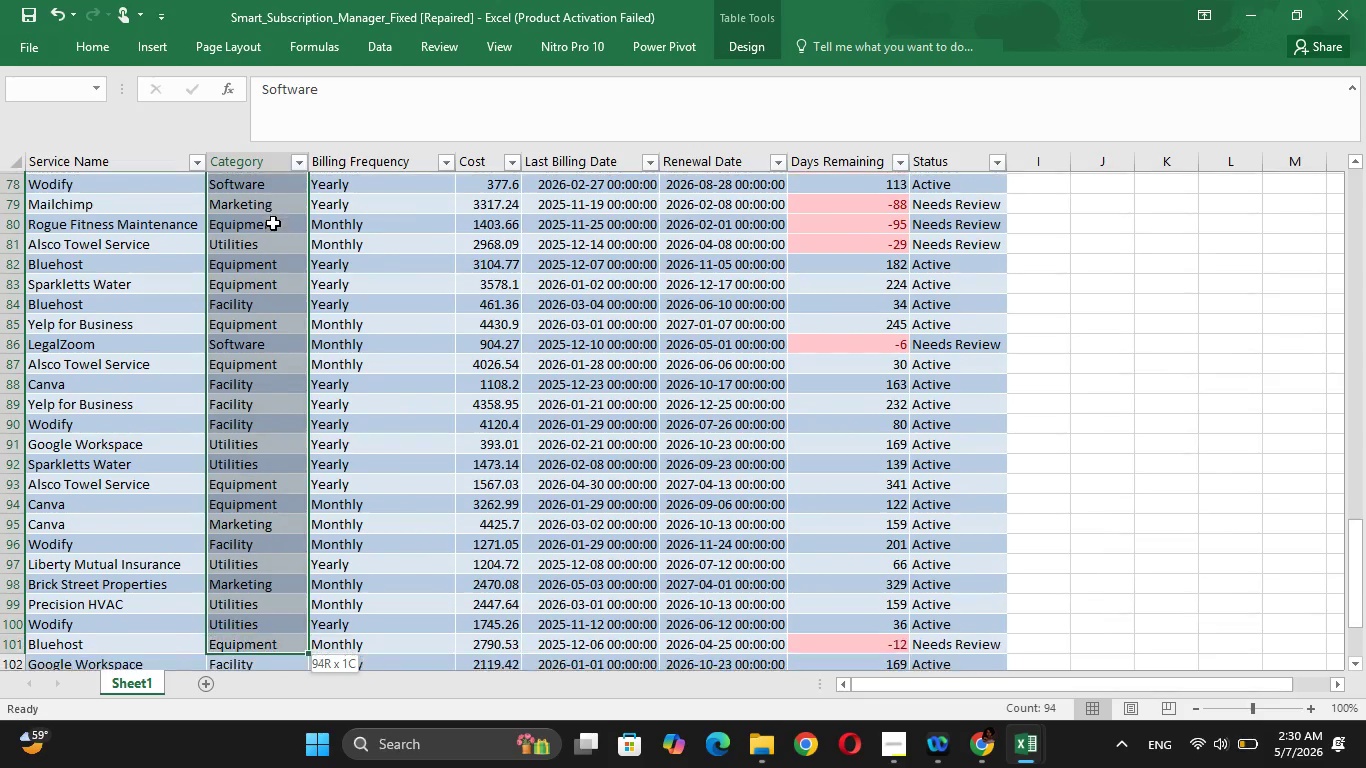 
key(Shift+ArrowDown)
 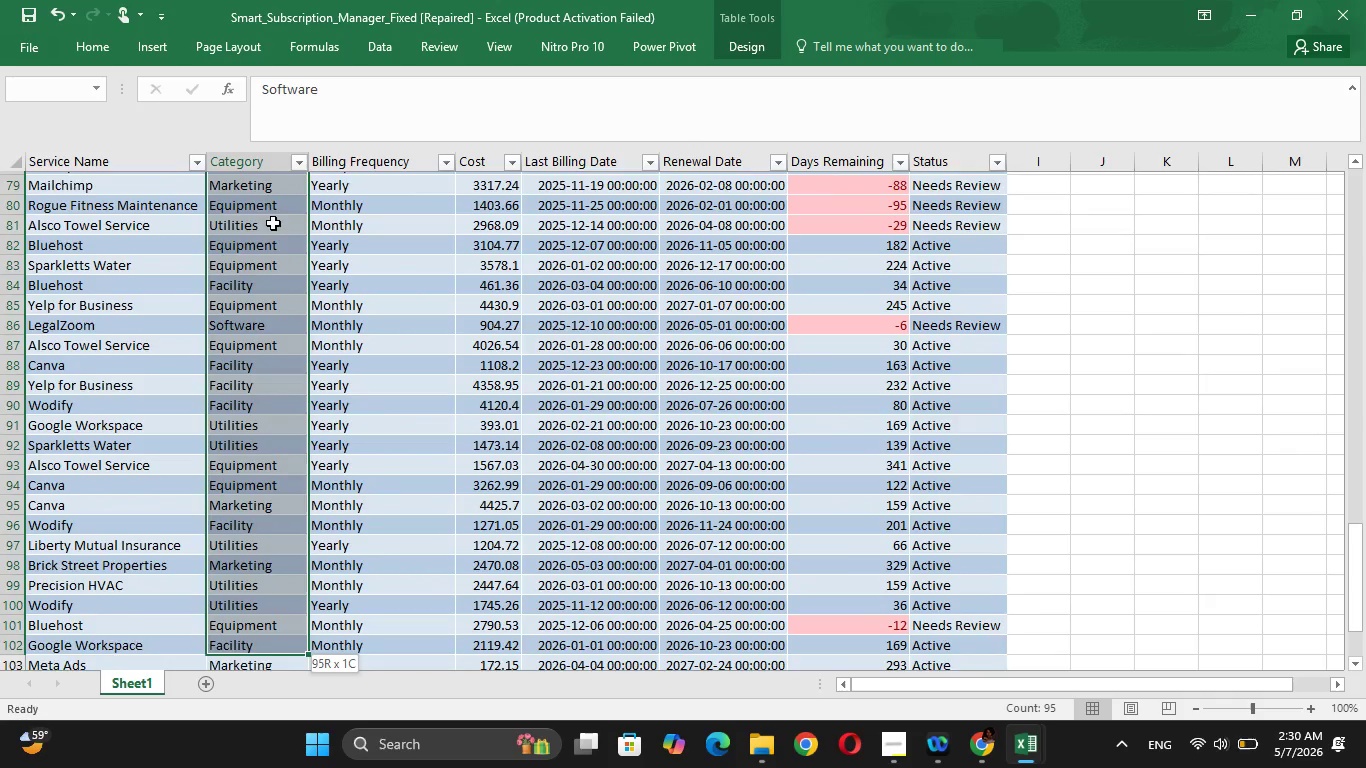 
key(Shift+ArrowDown)
 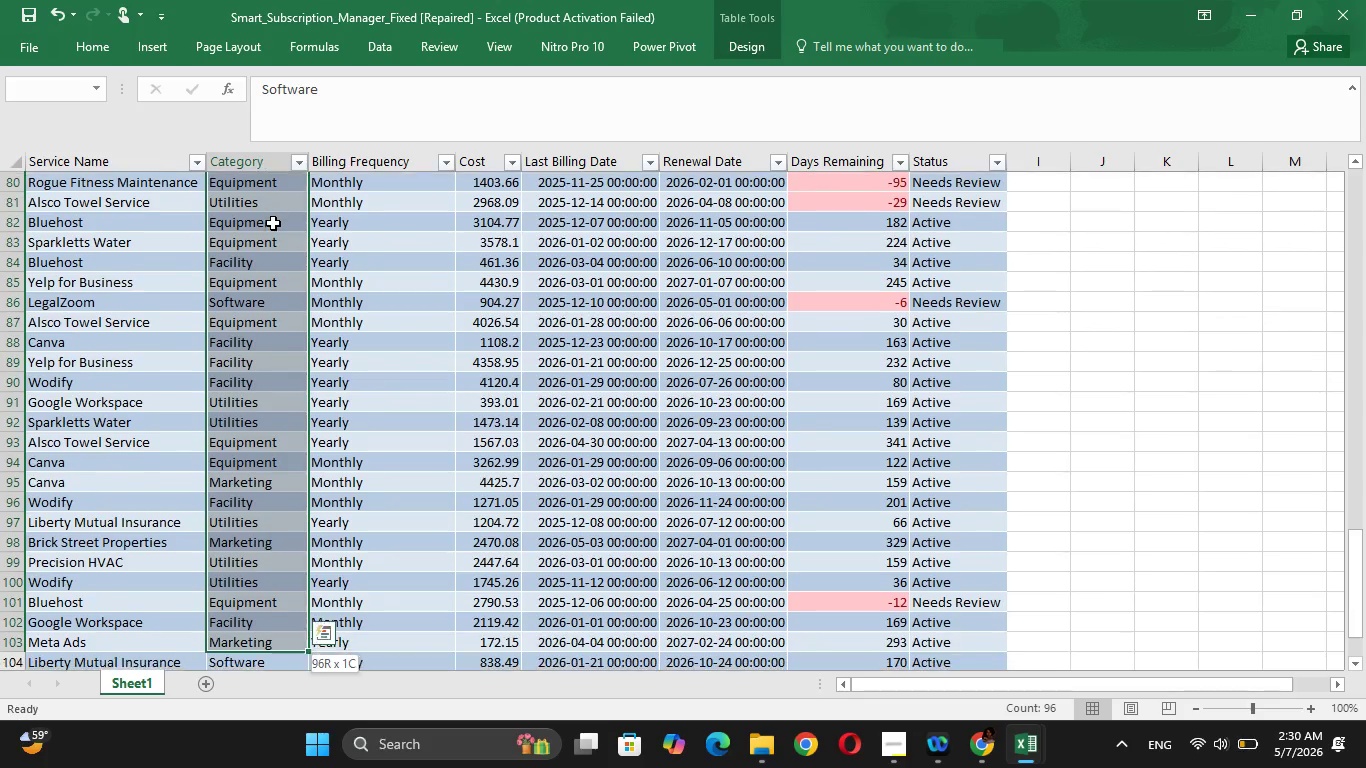 
key(Shift+ArrowDown)
 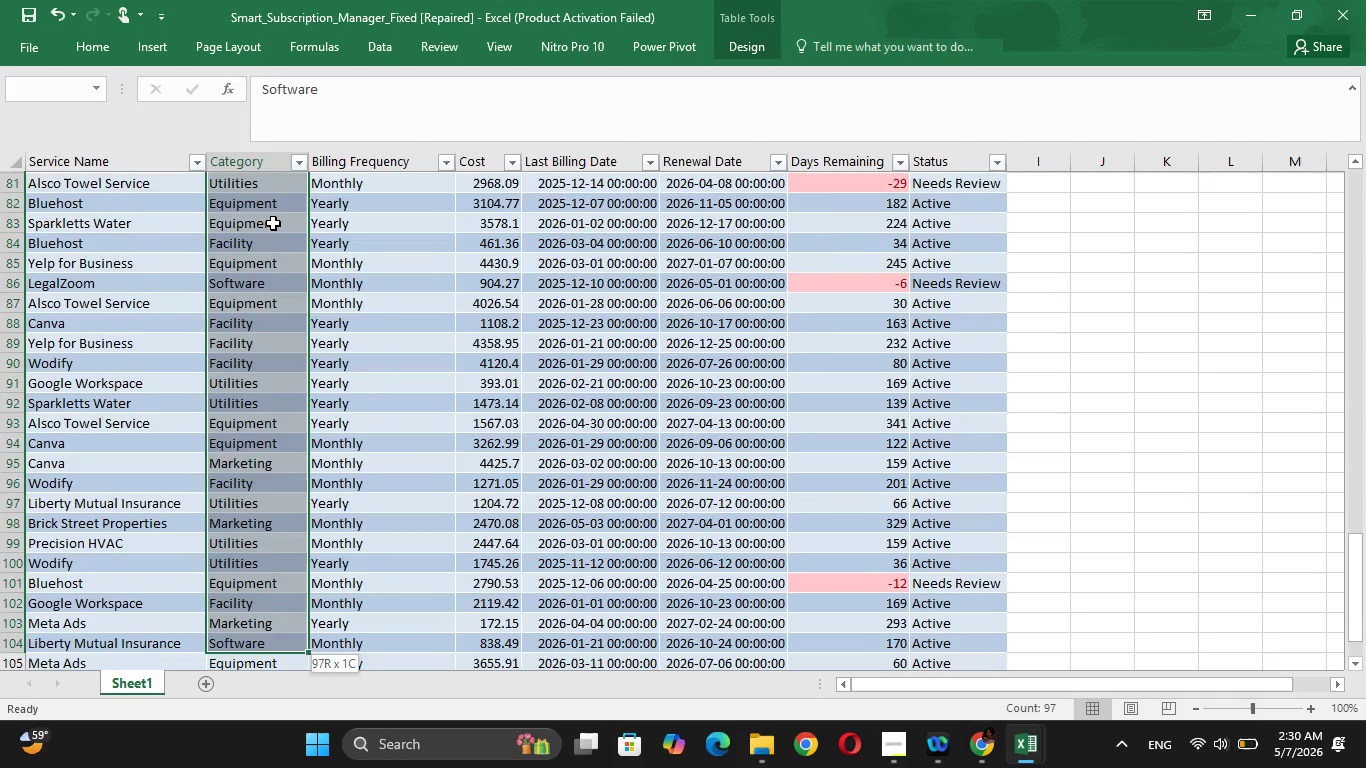 
key(Shift+ArrowDown)
 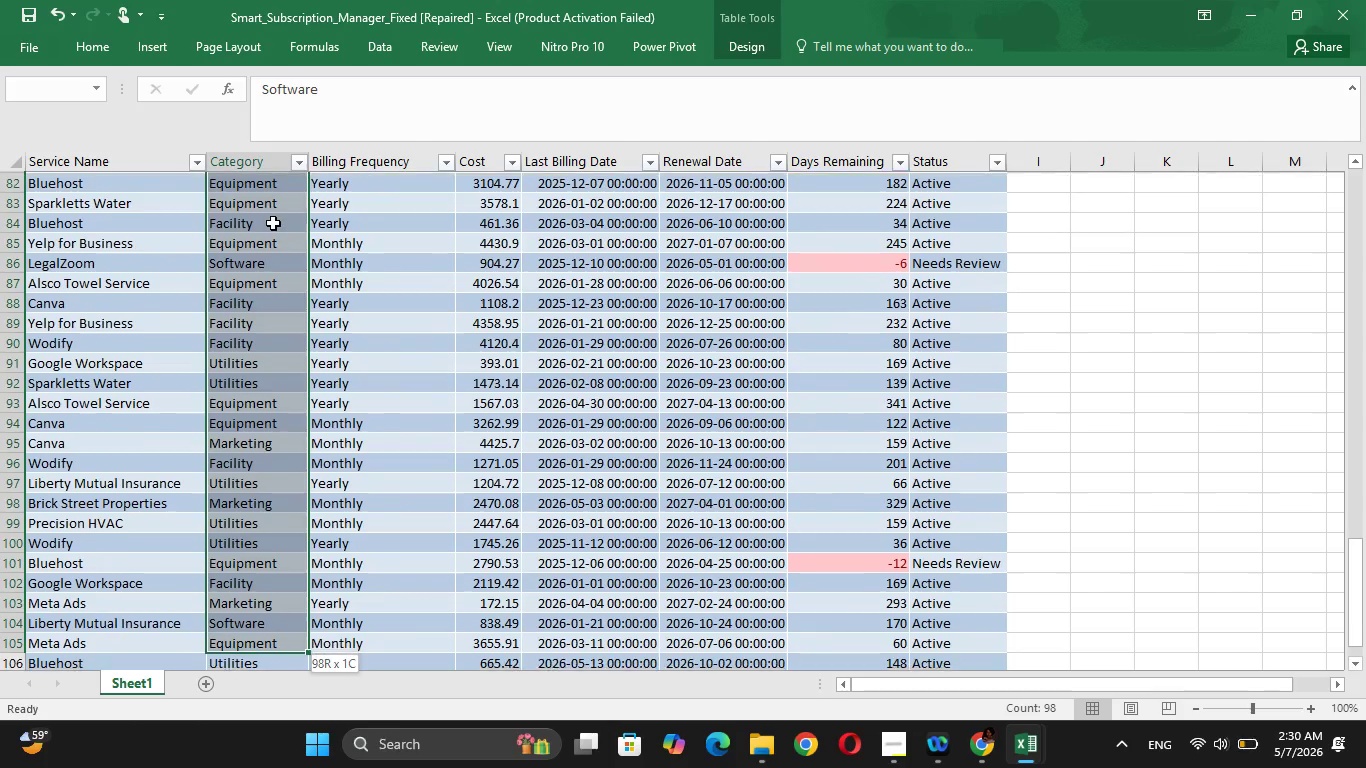 
key(Shift+ArrowDown)
 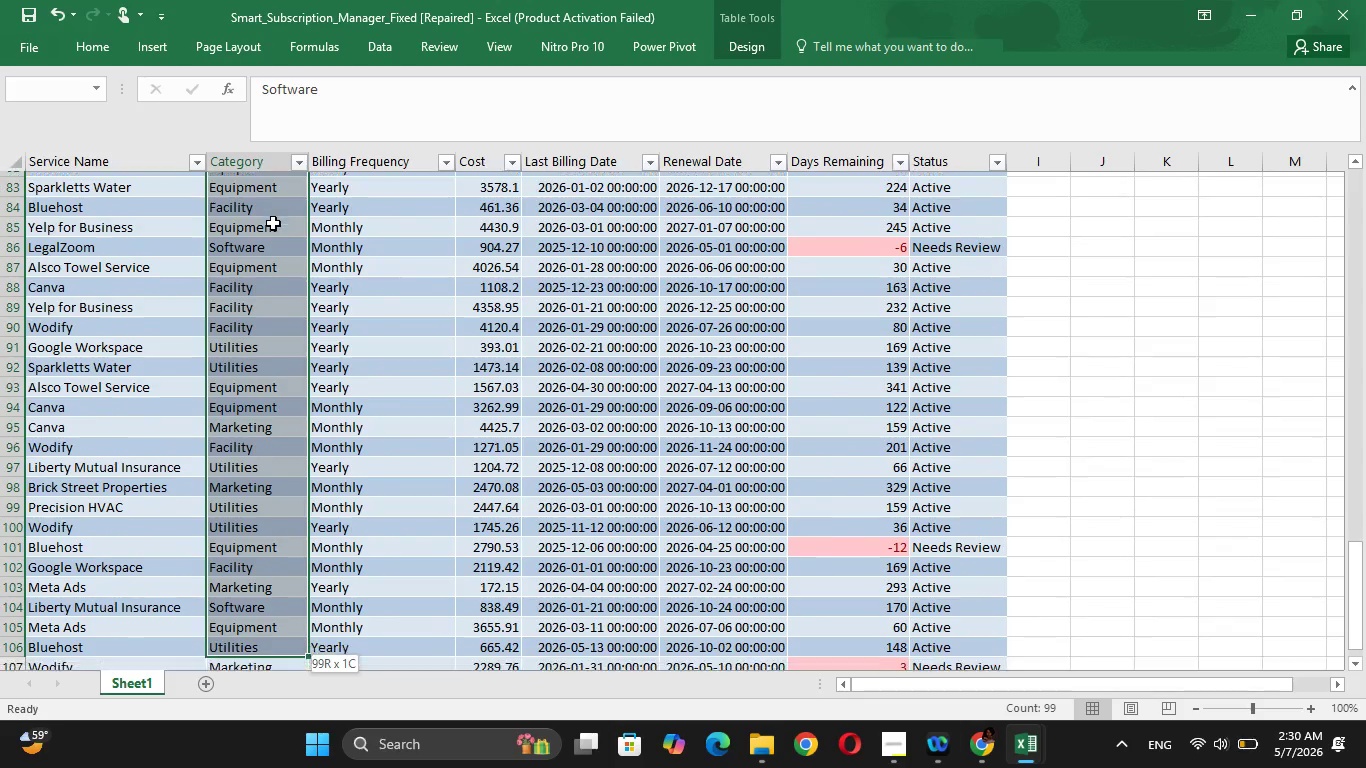 
key(Shift+ArrowDown)
 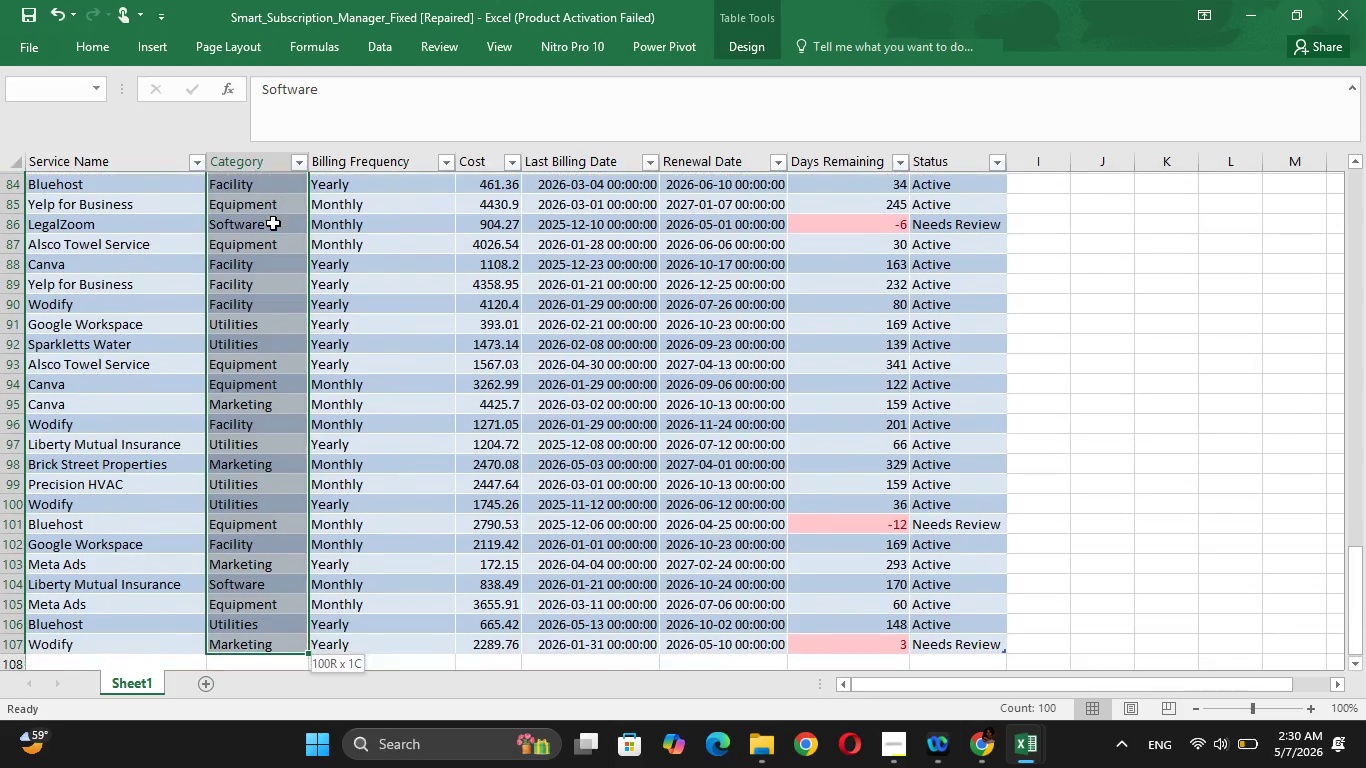 
key(Shift+ArrowDown)
 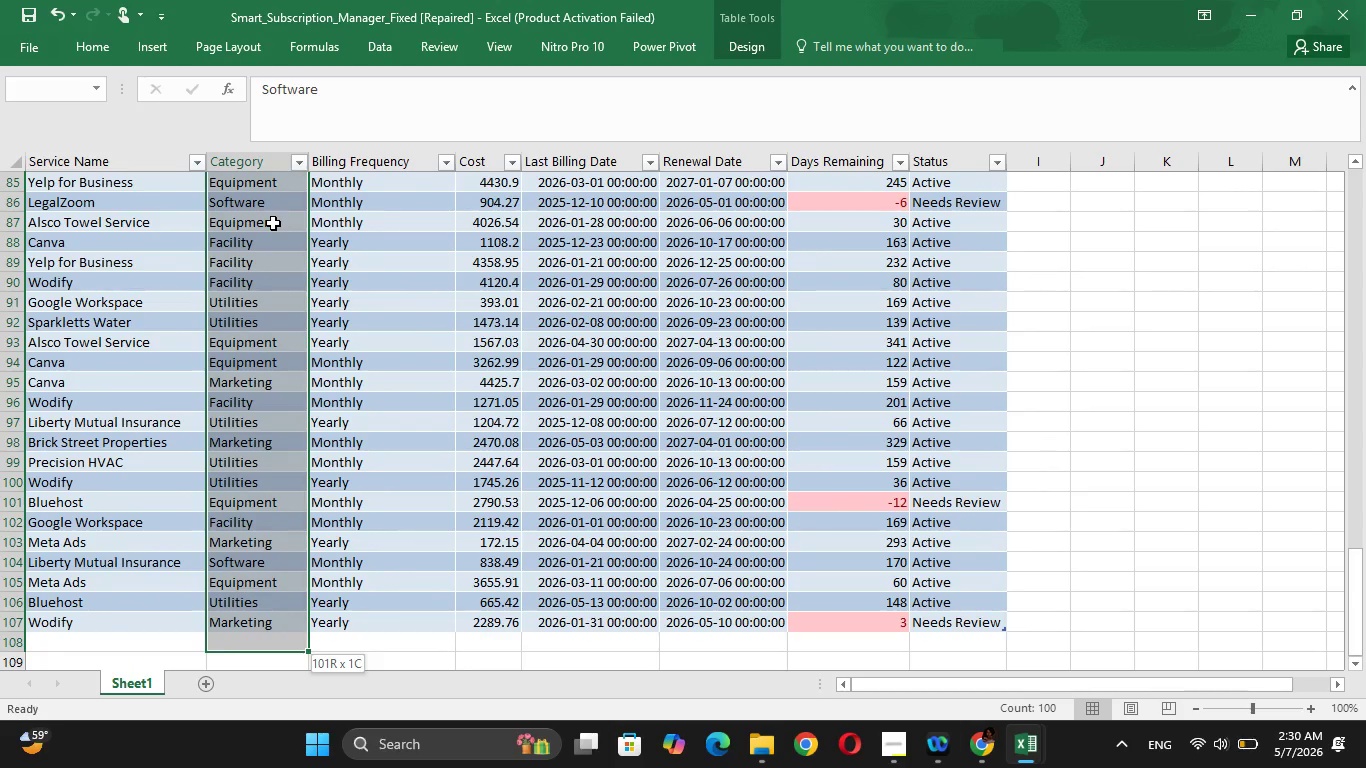 
key(Shift+ArrowUp)
 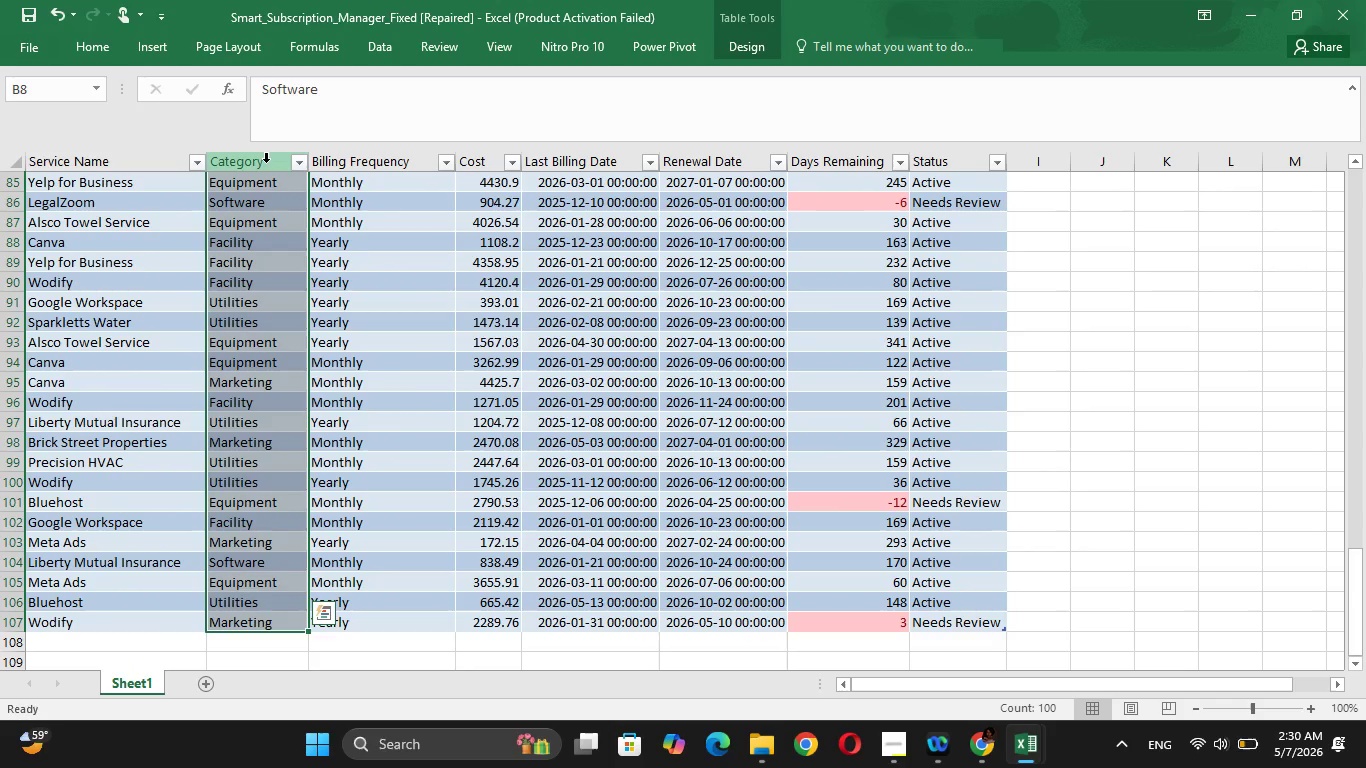 
wait(8.97)
 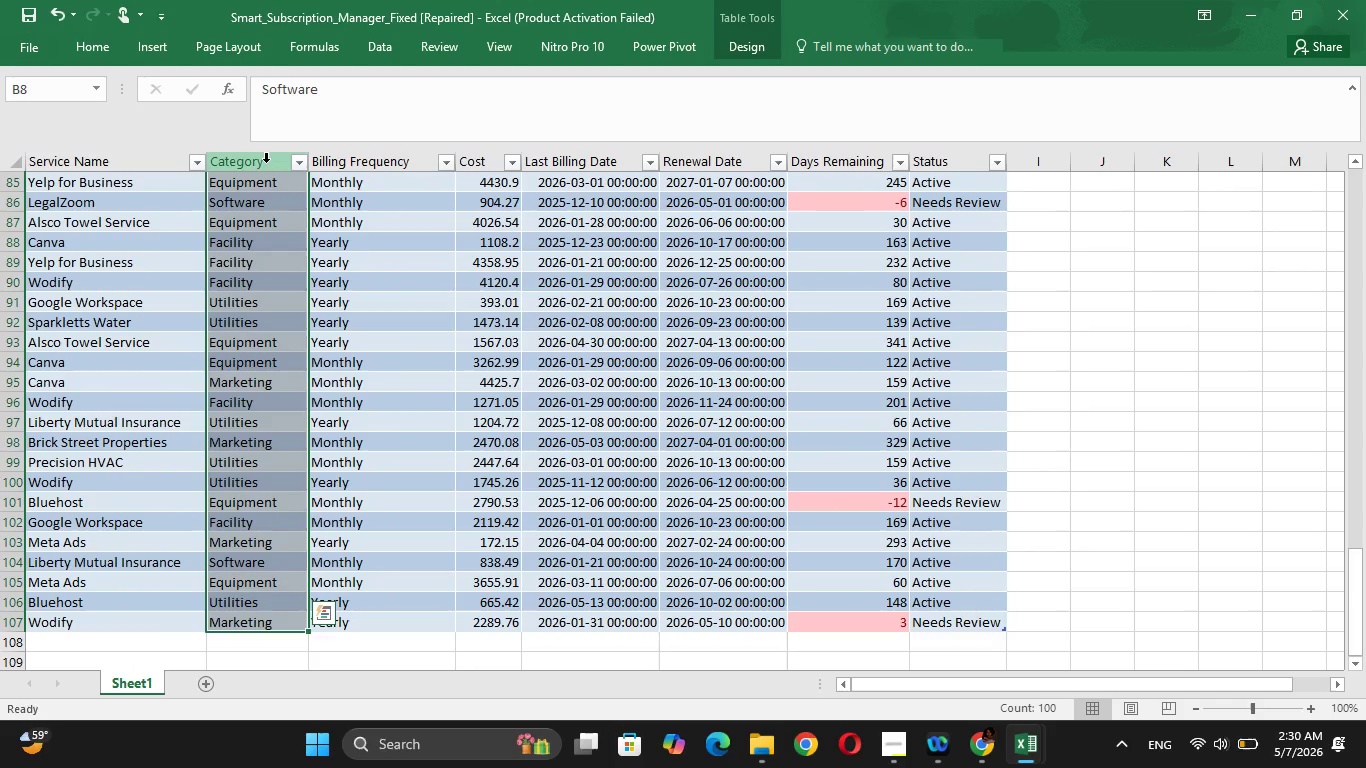 
left_click_drag(start_coordinate=[1355, 558], to_coordinate=[1354, 81])
 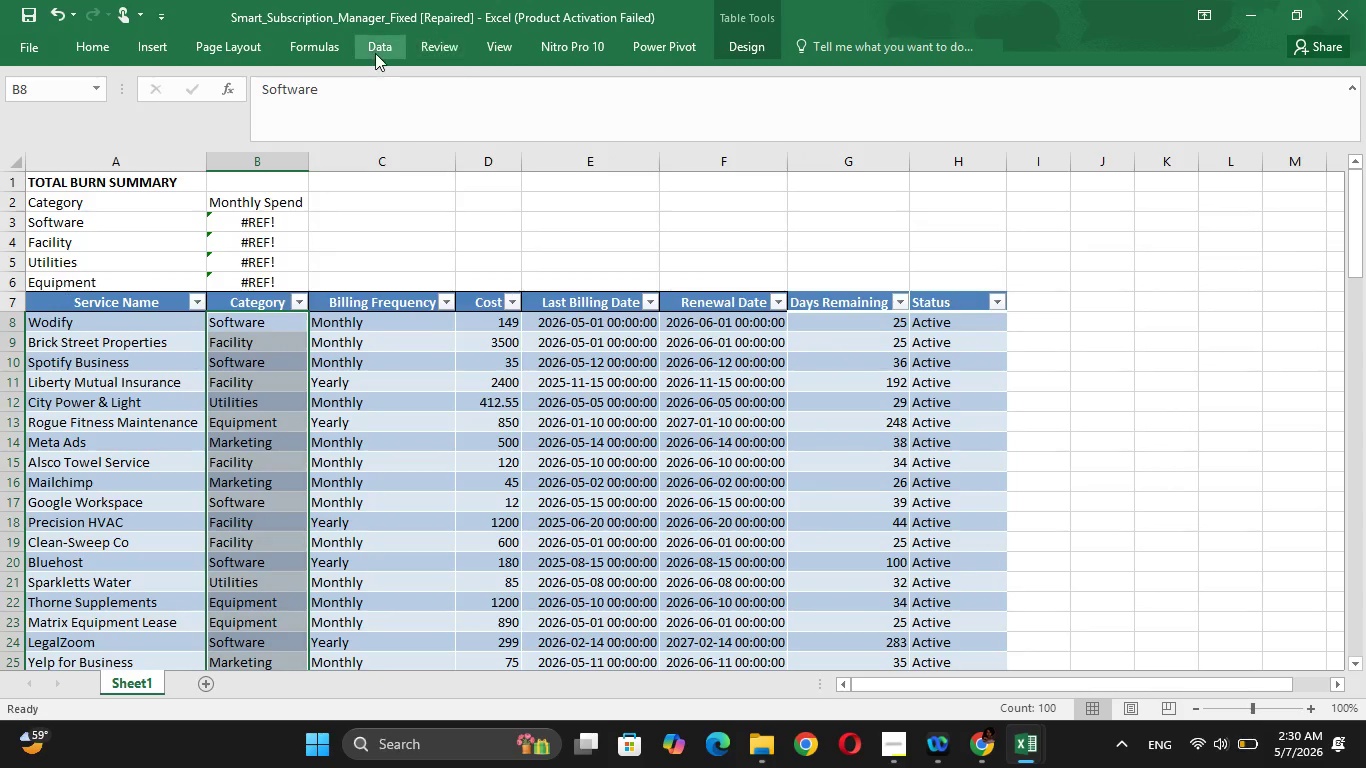 
left_click([373, 53])
 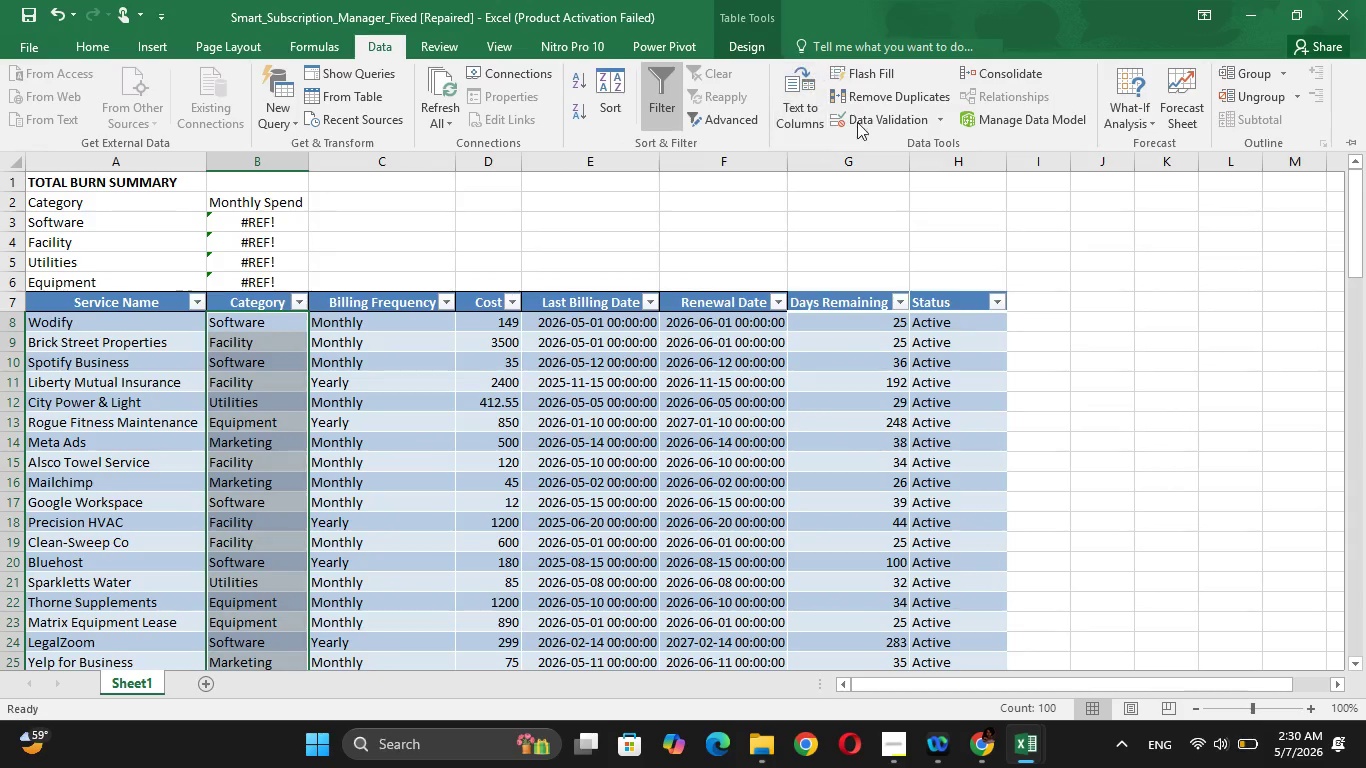 
left_click([869, 119])
 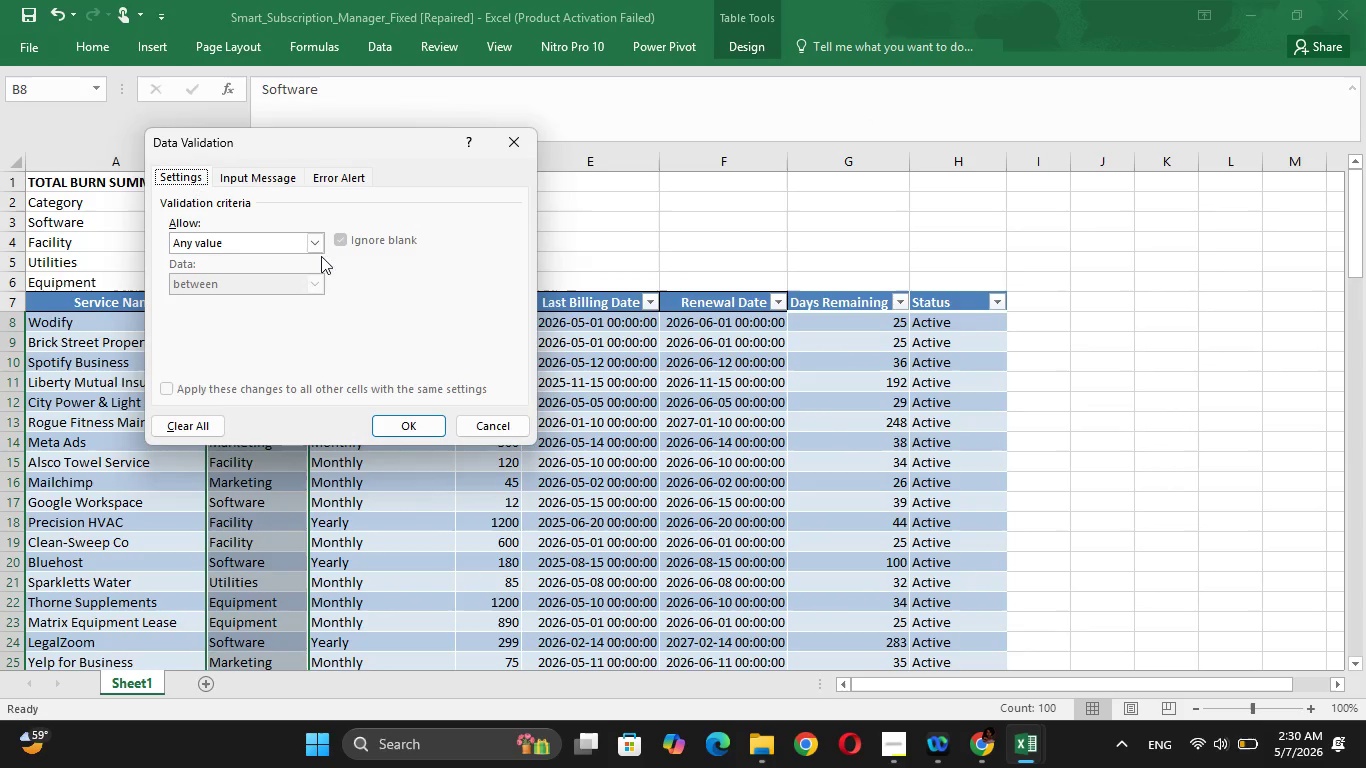 
left_click([321, 244])
 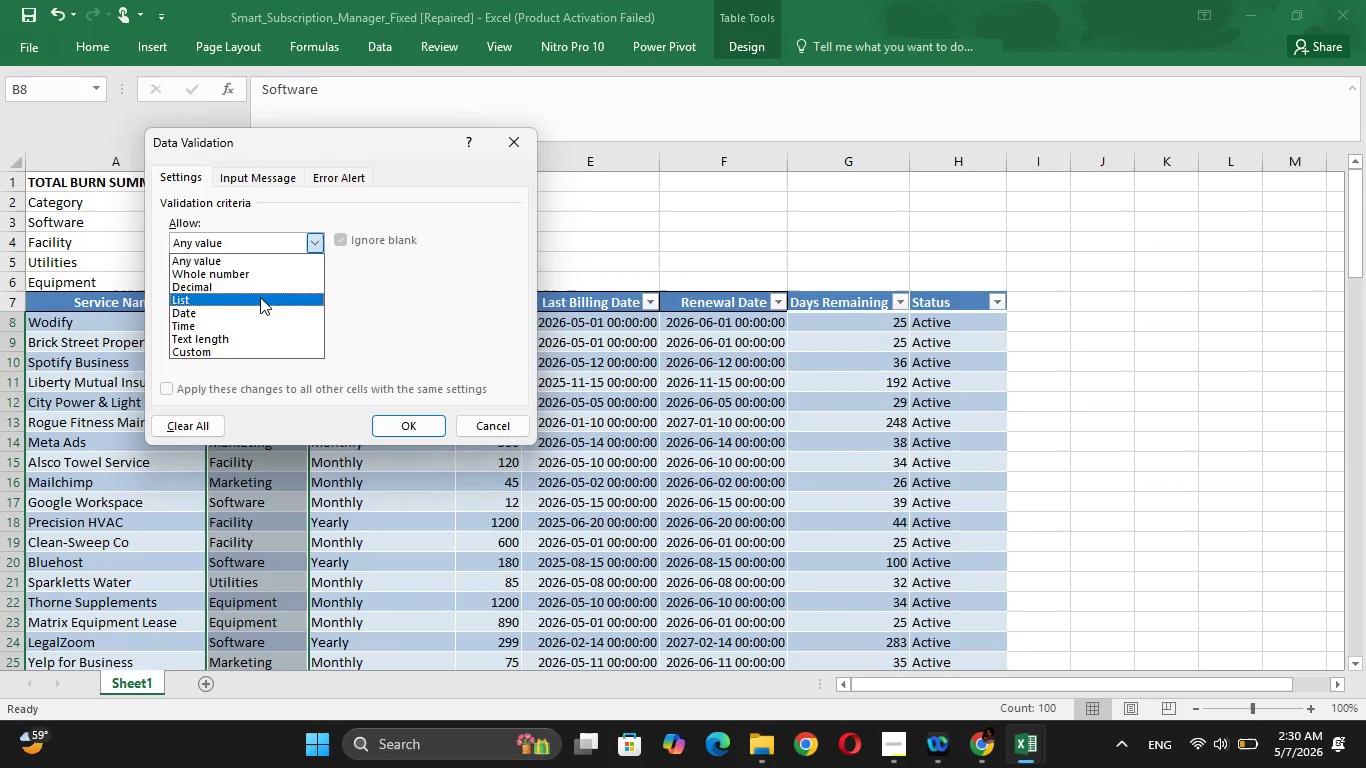 
left_click([260, 297])
 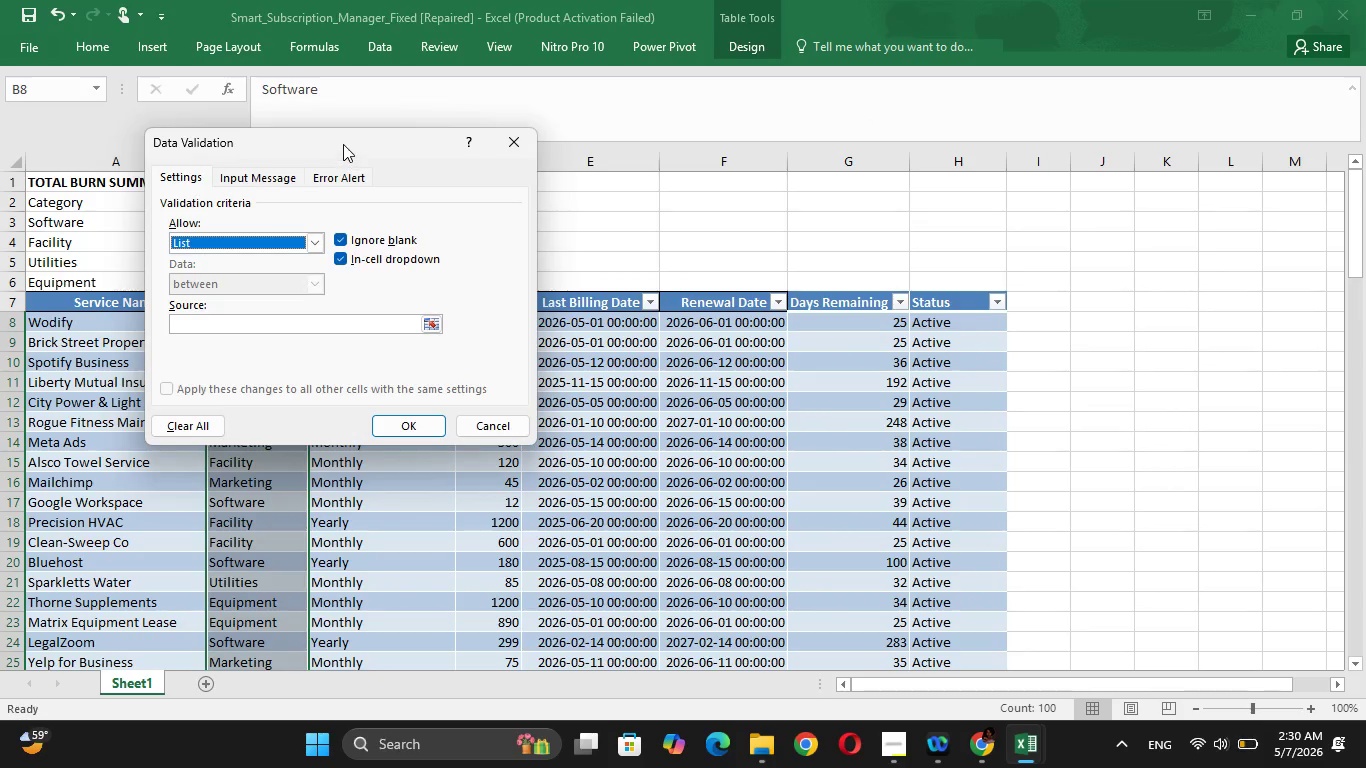 
left_click_drag(start_coordinate=[343, 144], to_coordinate=[654, 146])
 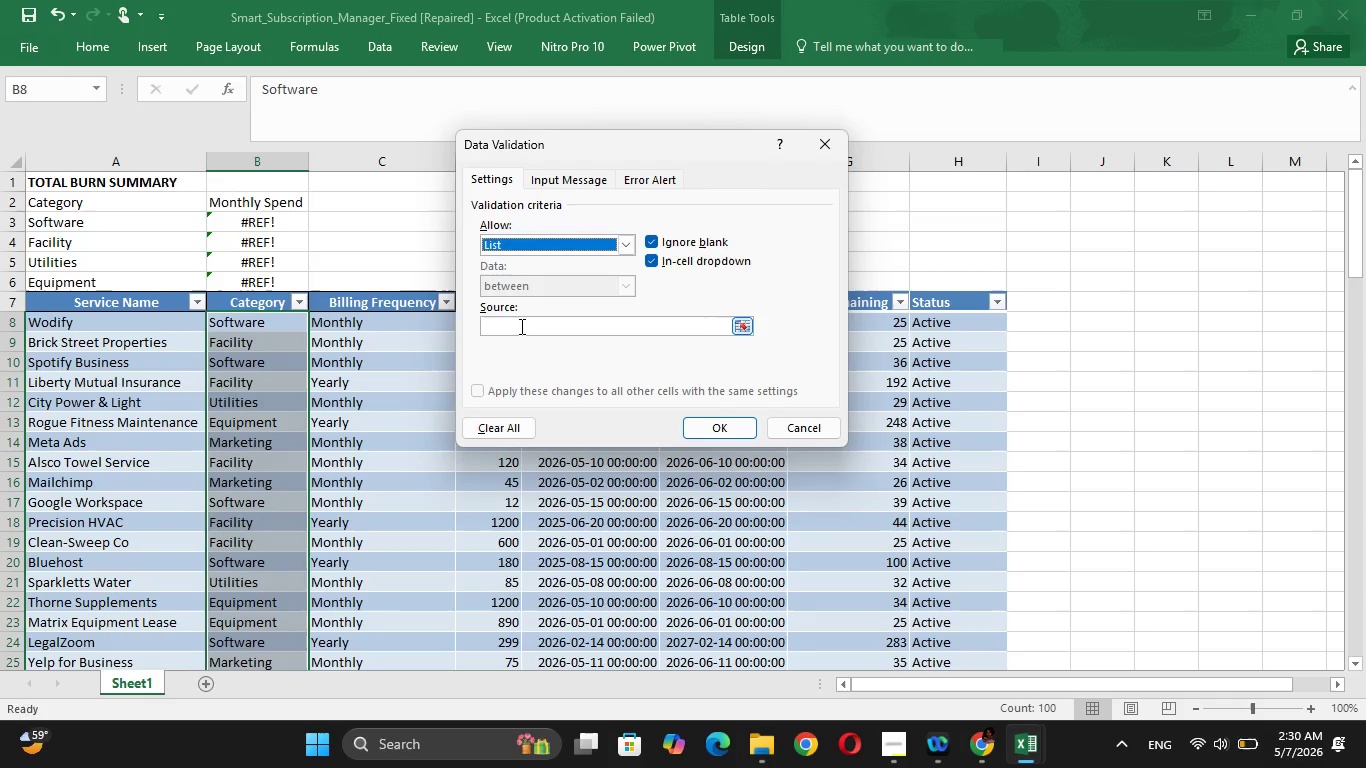 
left_click([520, 326])
 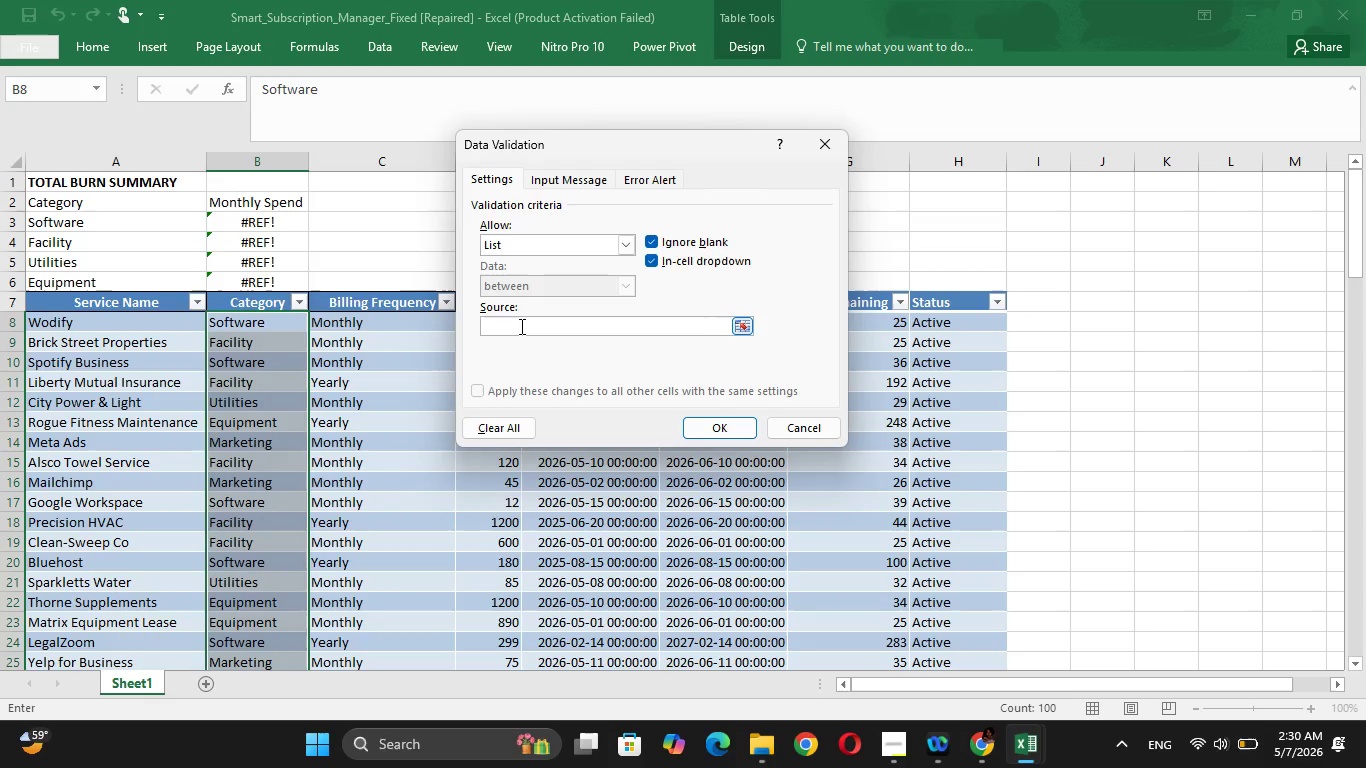 
type(Software, )
 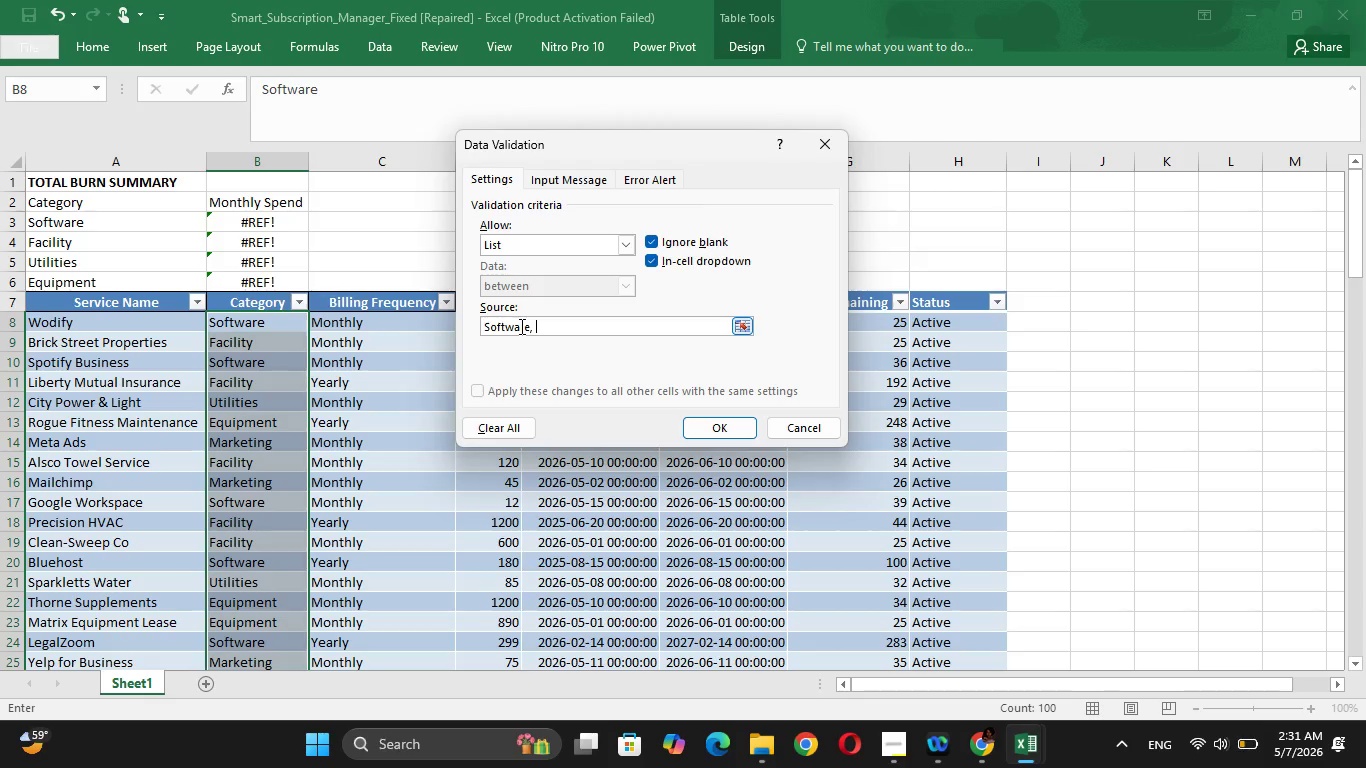 
wait(47.19)
 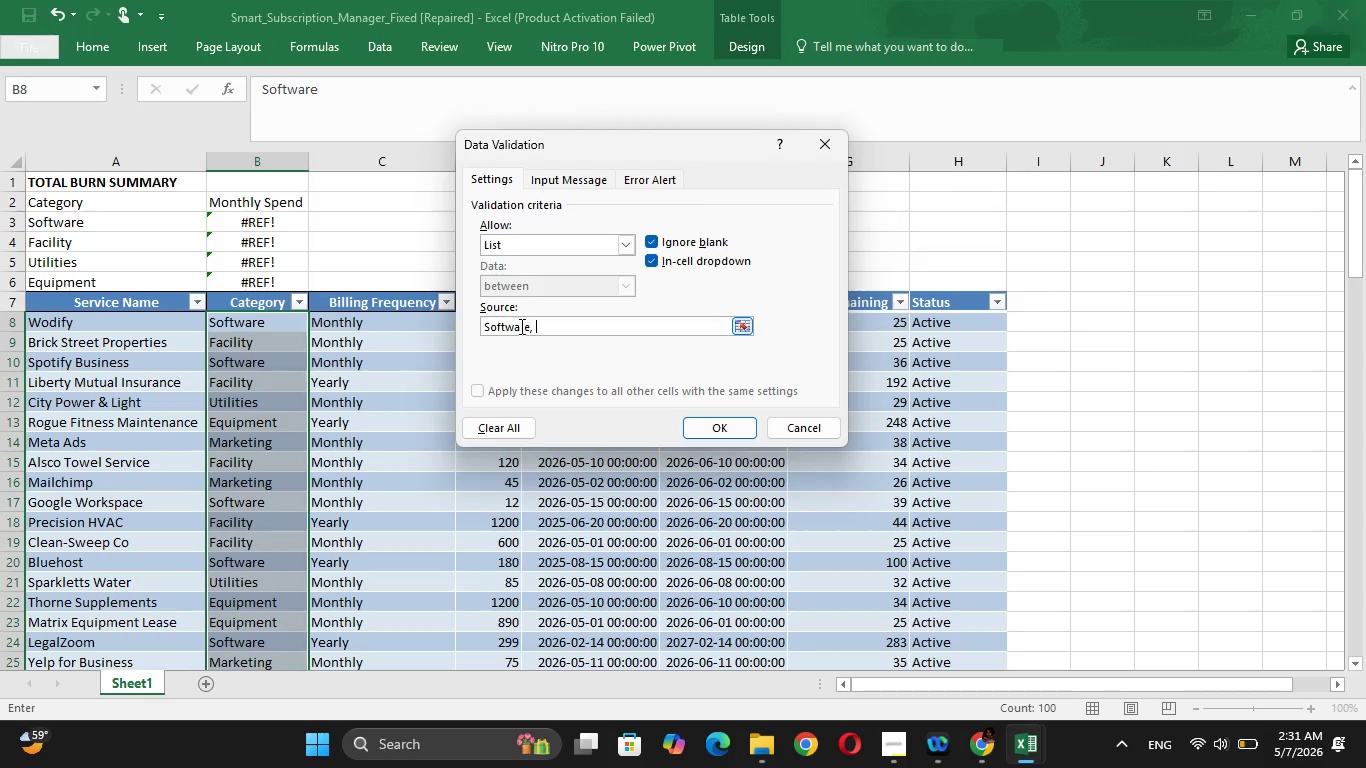 
type(Facility, Util)
 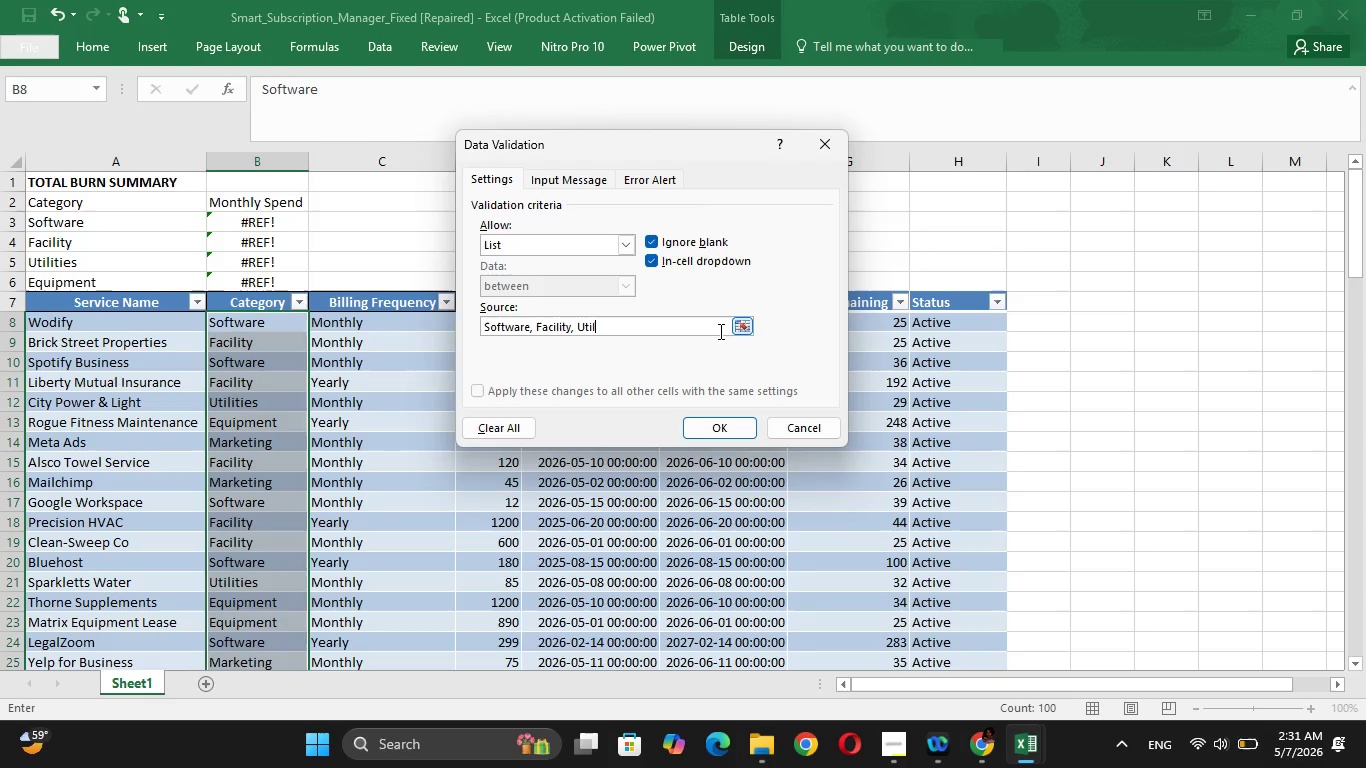 
wait(7.92)
 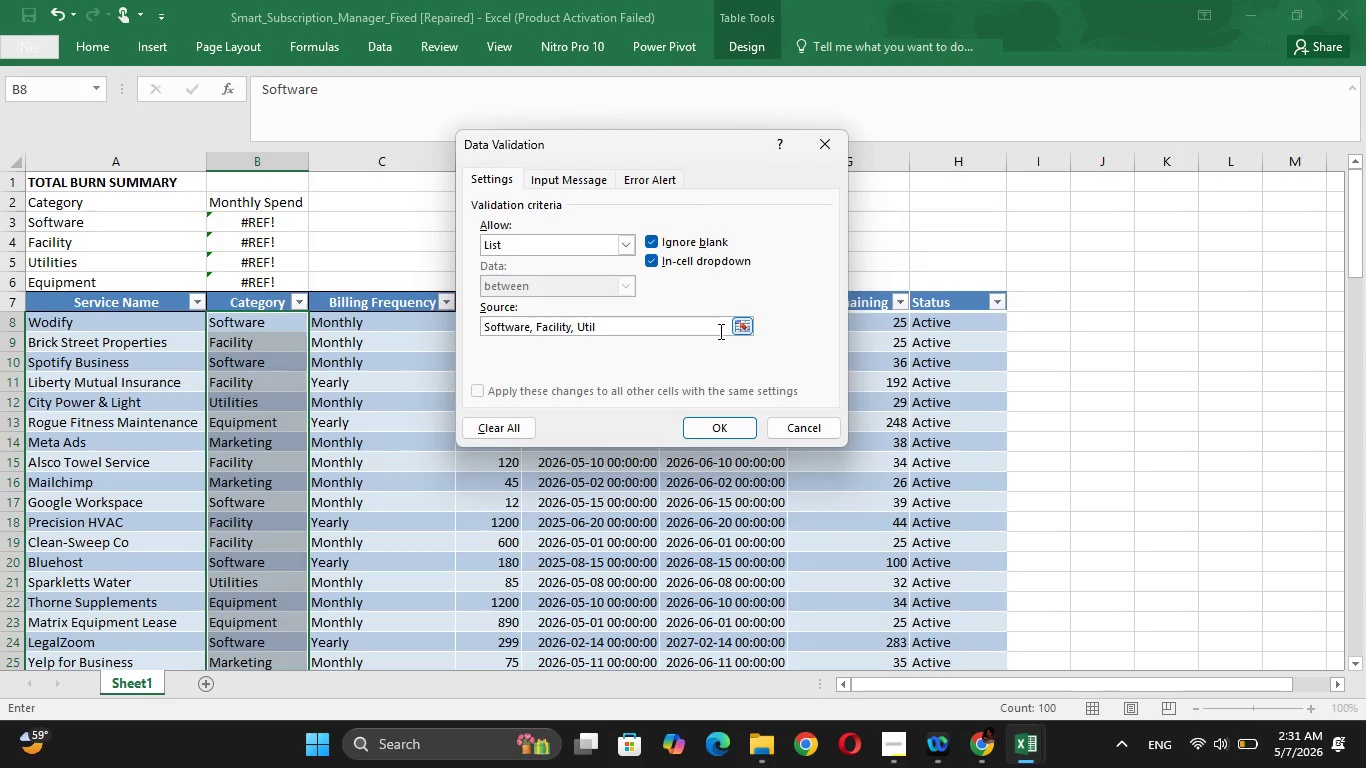 
type(ities, Marketing,)
 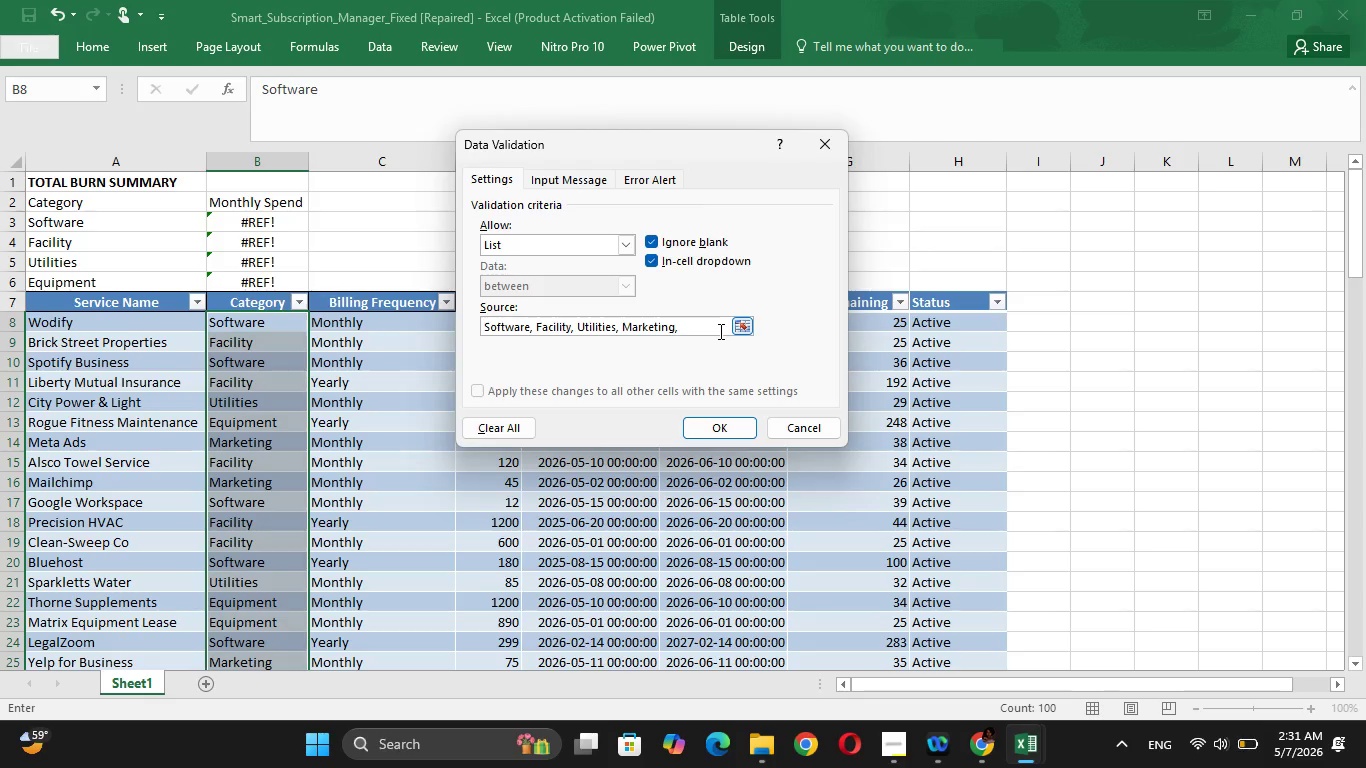 
wait(6.59)
 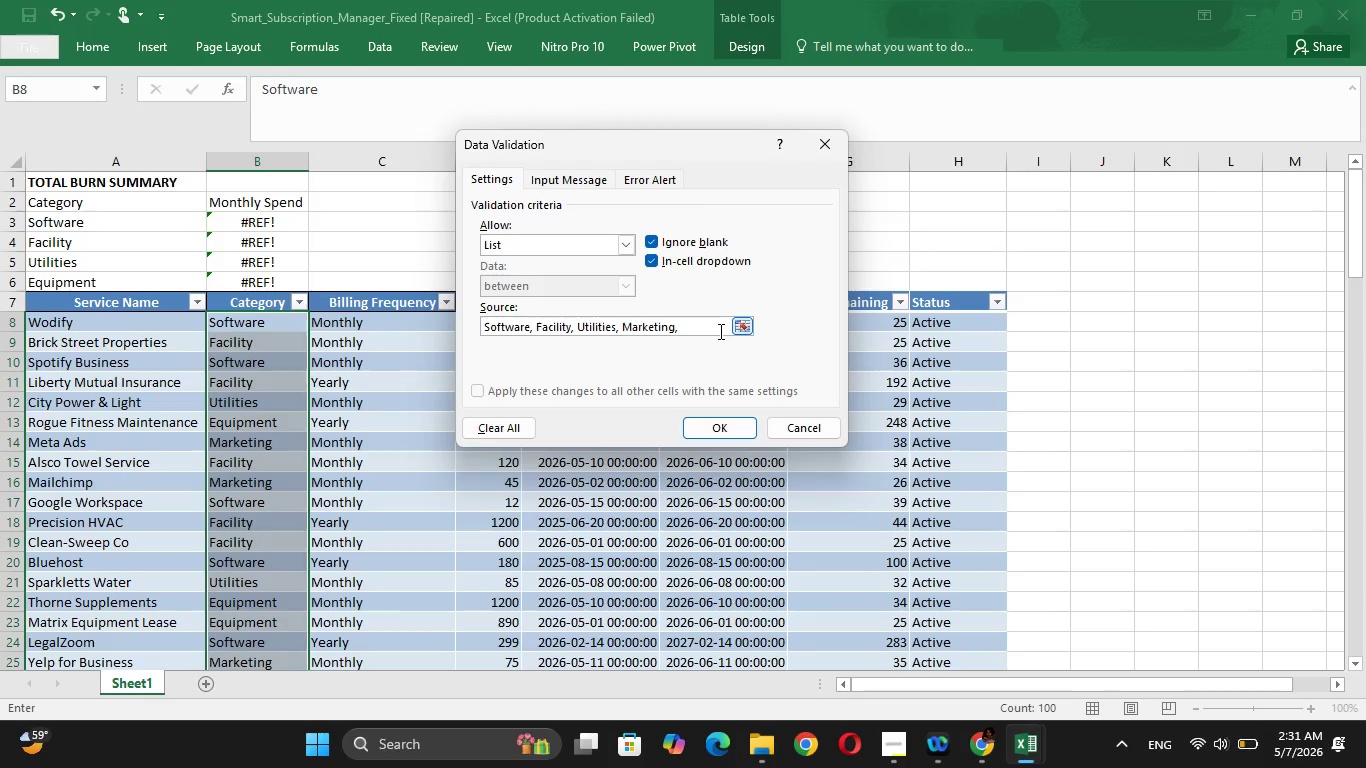 
type( Equipment)
 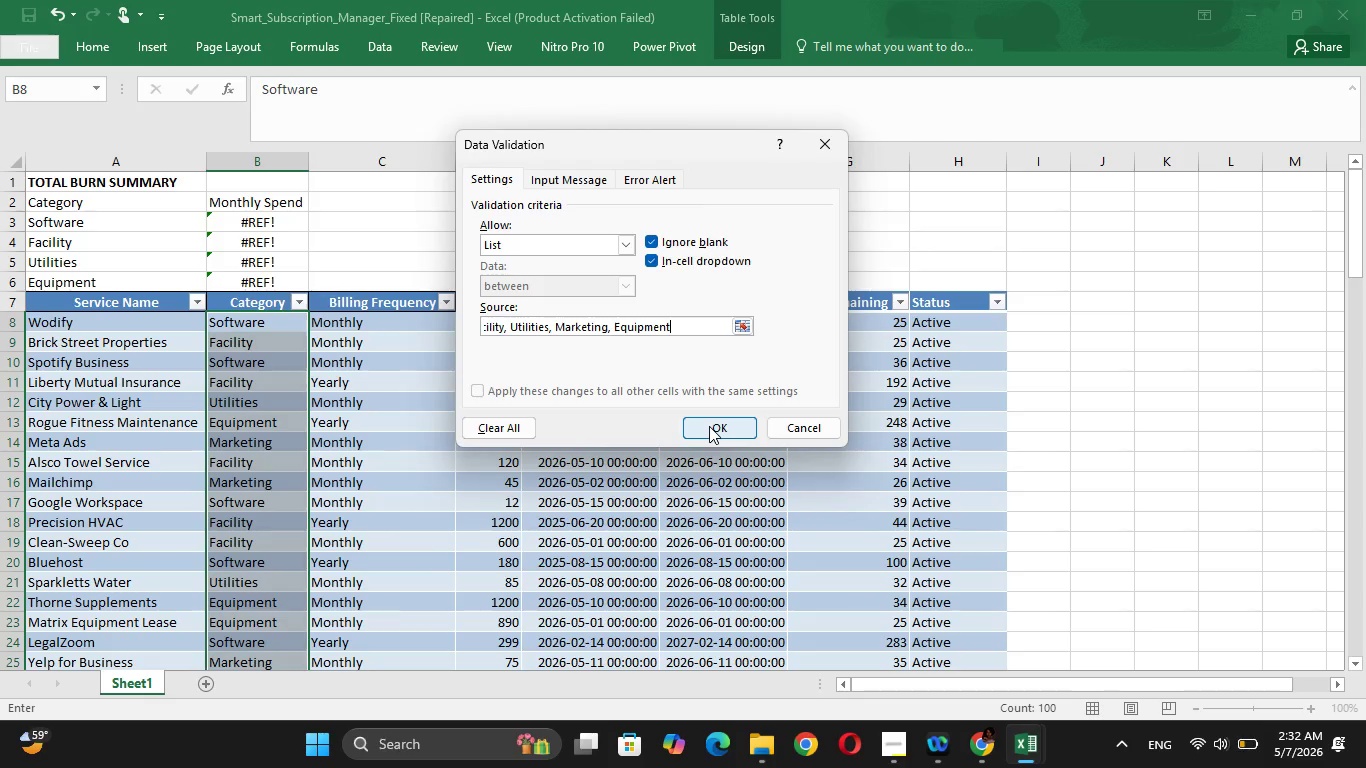 
wait(7.55)
 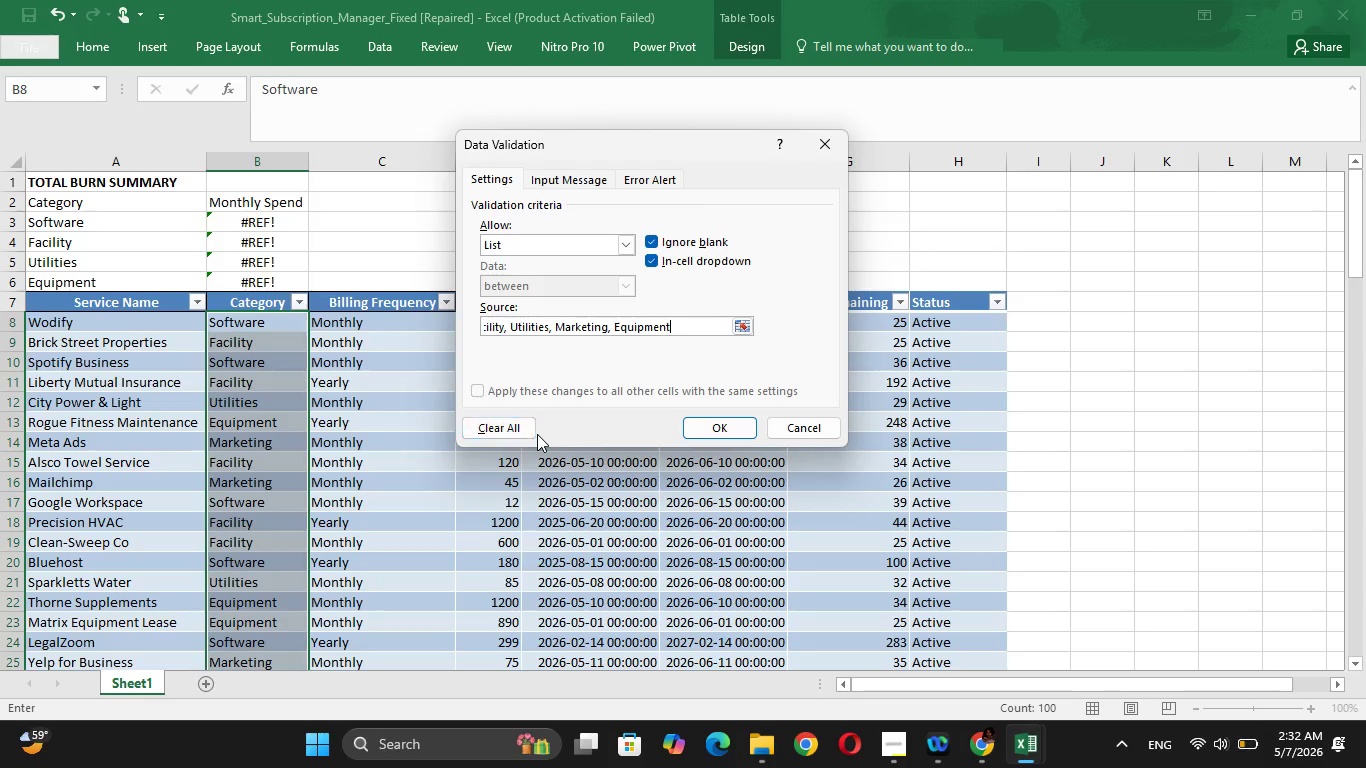 
left_click([749, 426])
 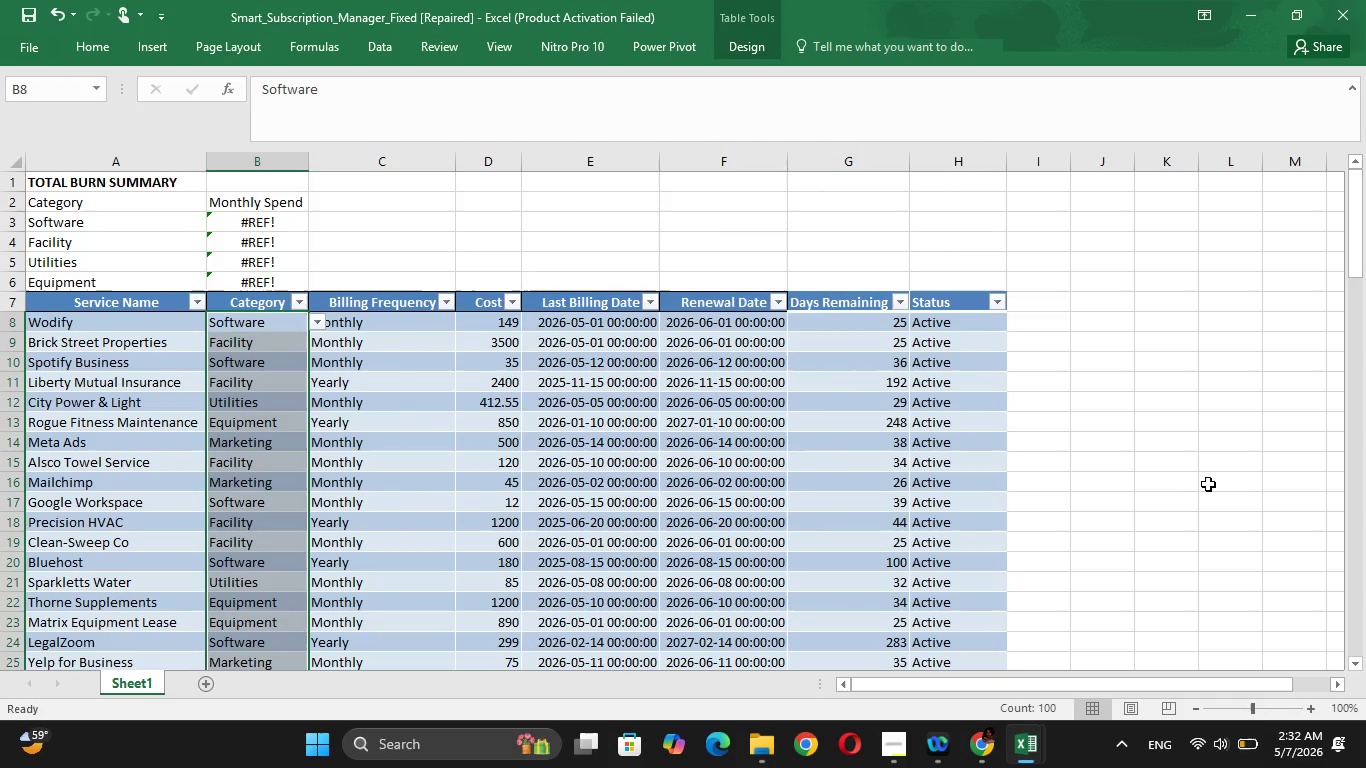 
left_click([1210, 484])
 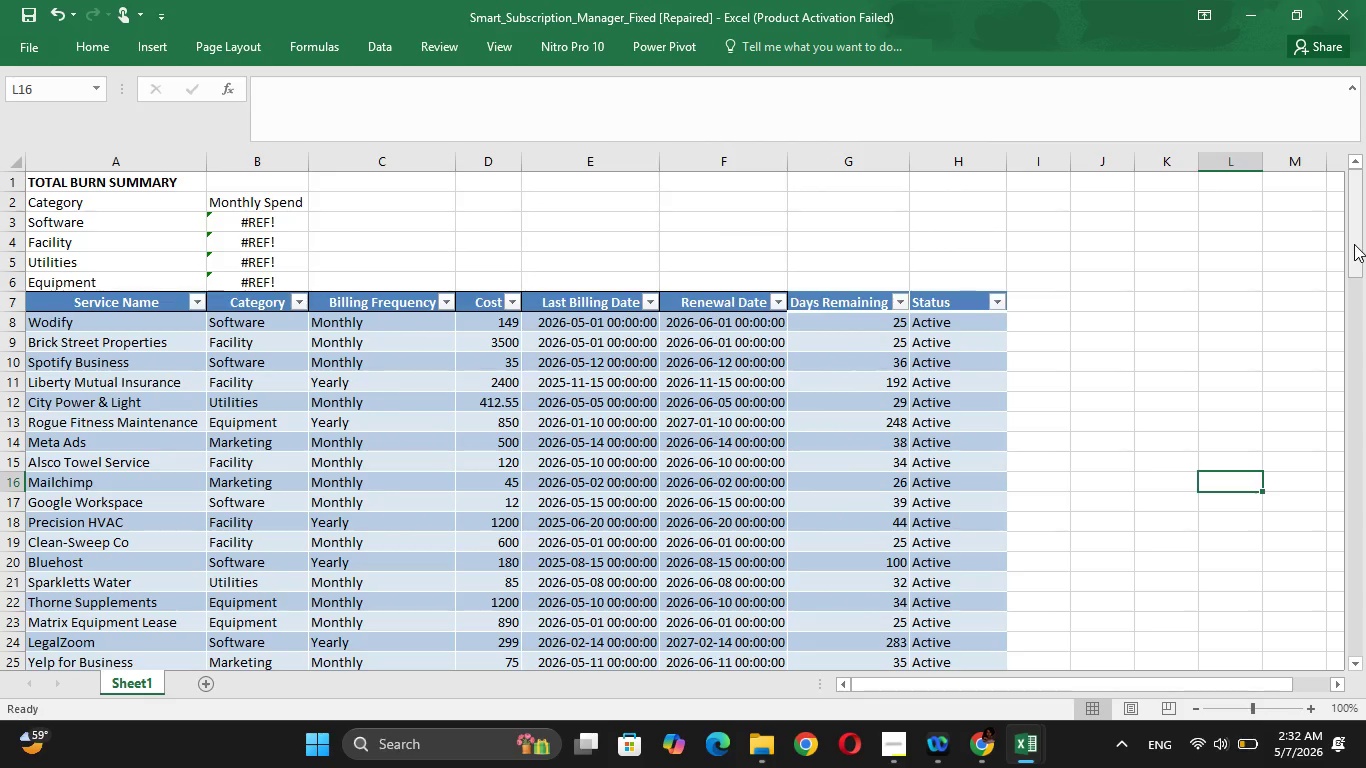 
left_click_drag(start_coordinate=[1354, 244], to_coordinate=[1364, 209])
 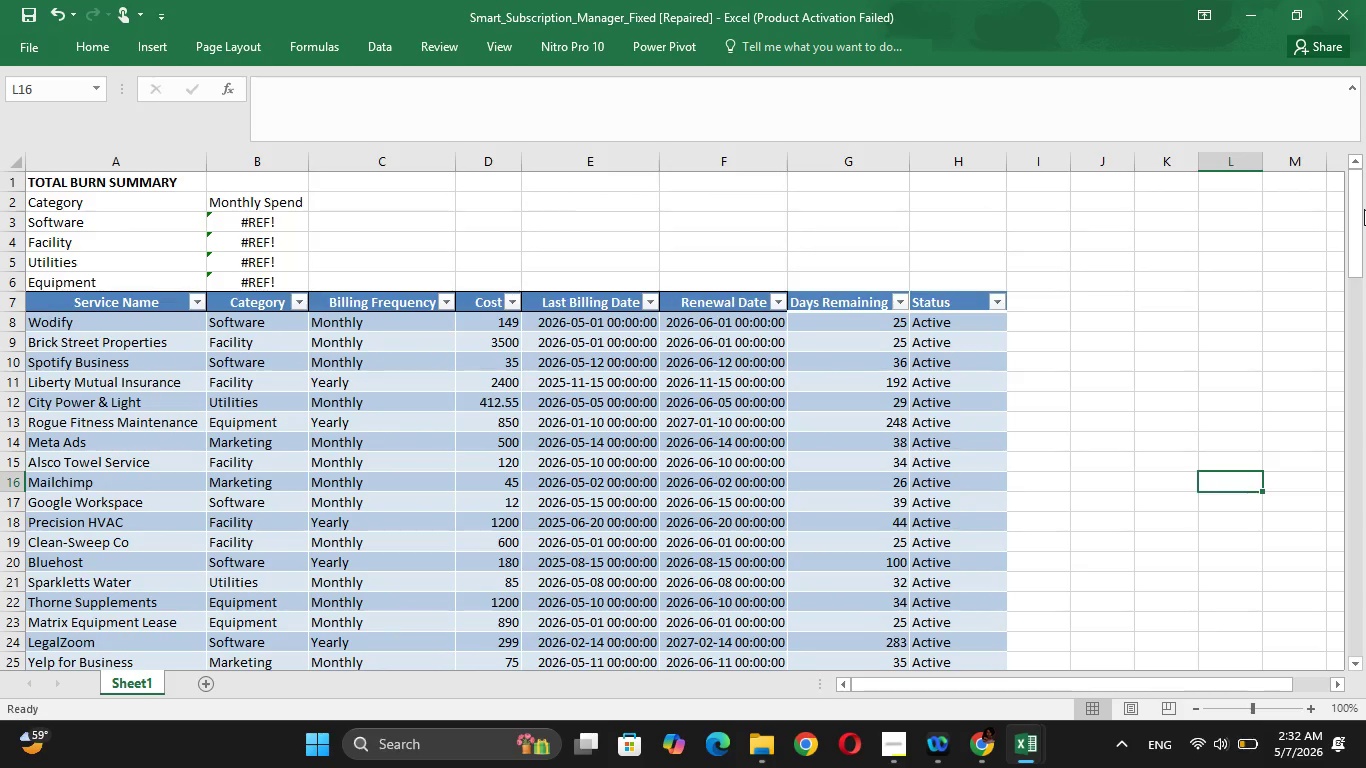 
wait(23.95)
 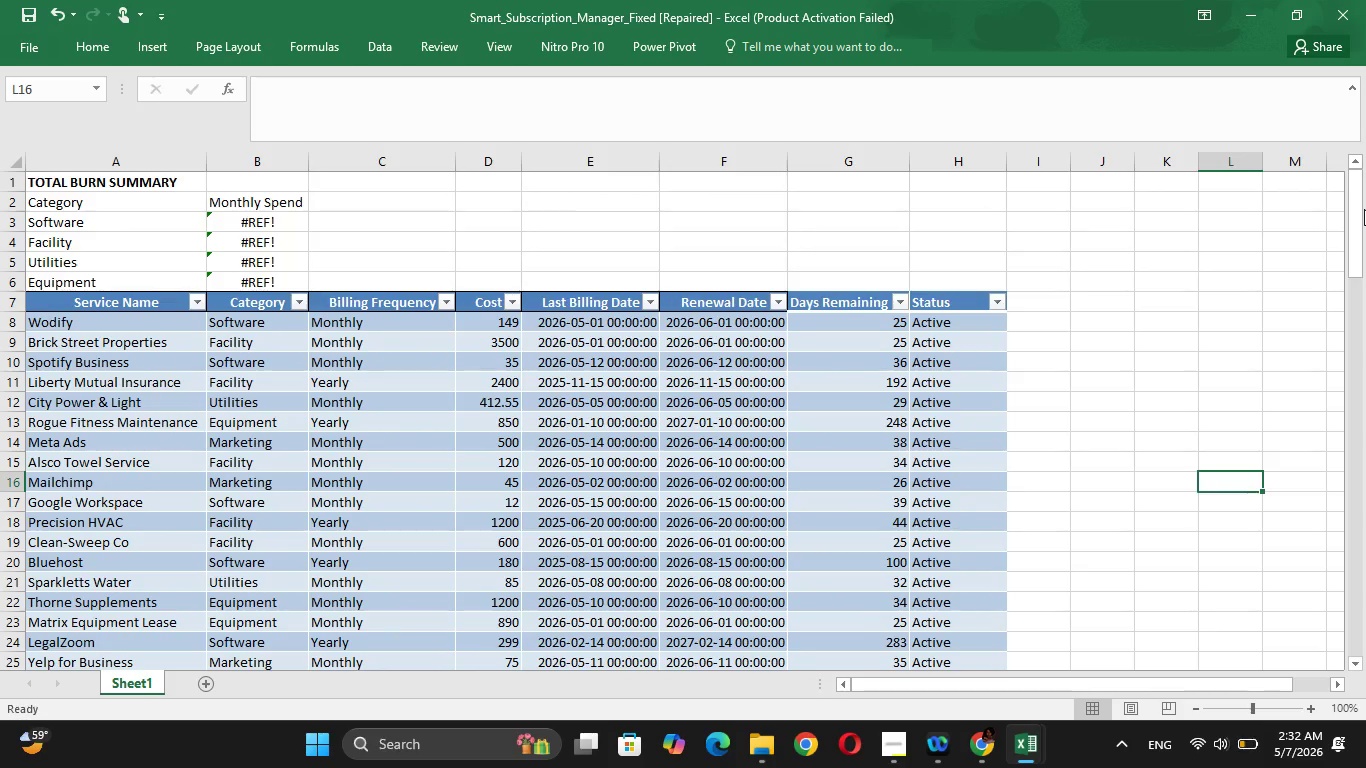 
left_click([444, 319])
 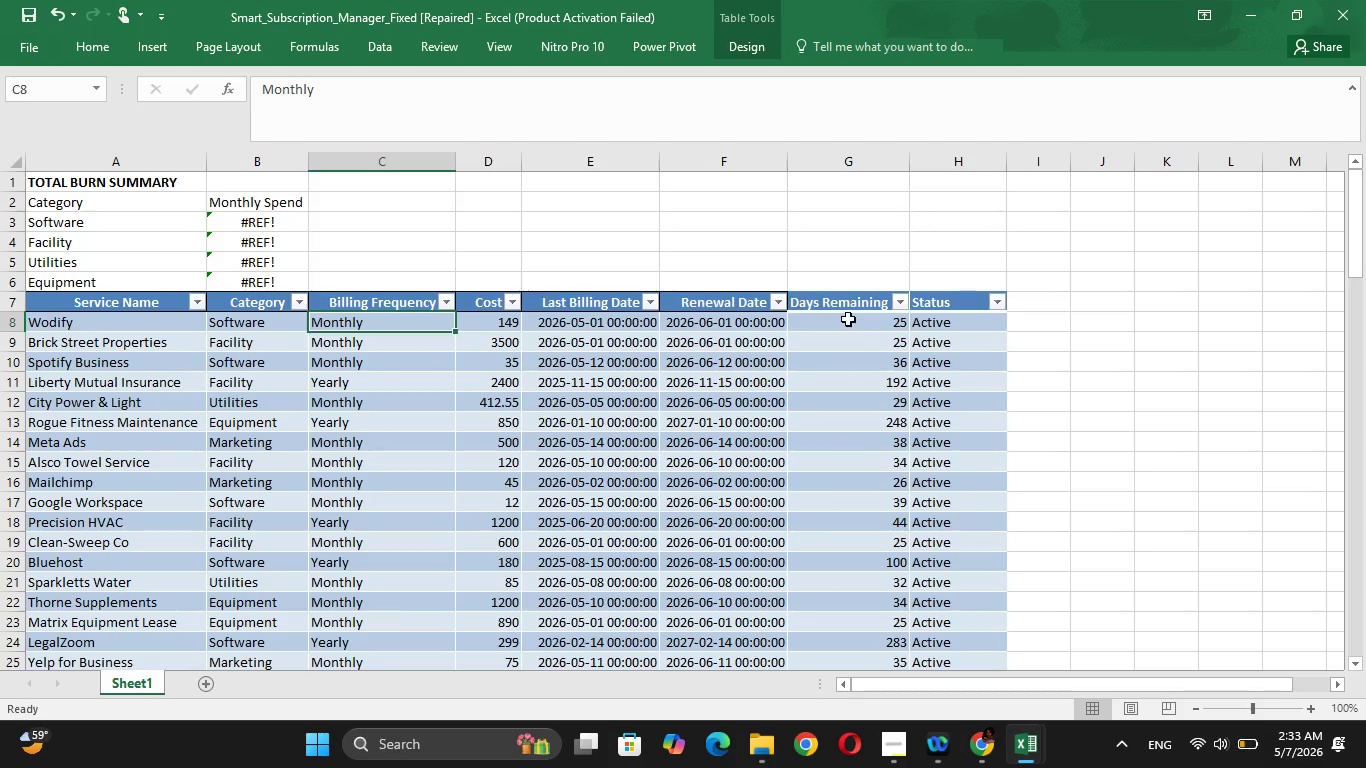 
left_click([859, 321])
 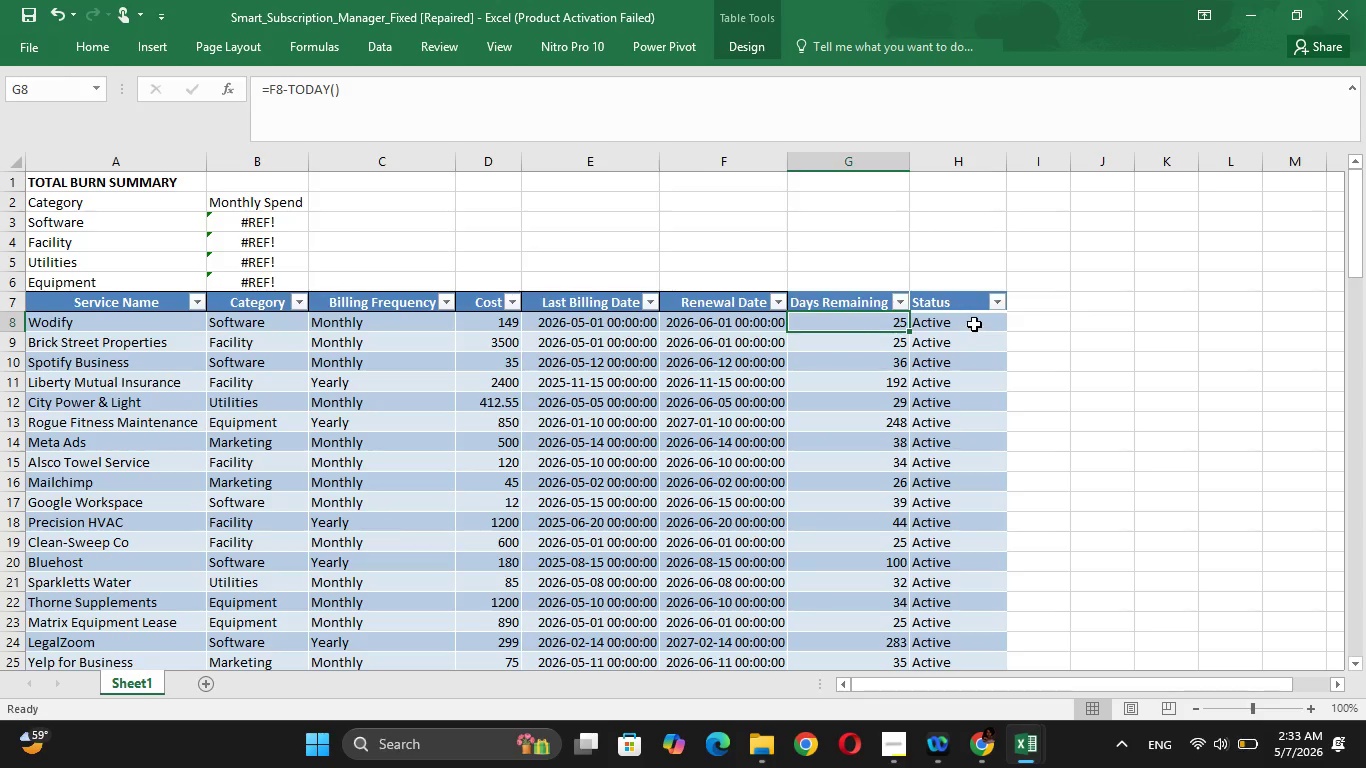 
left_click([974, 324])
 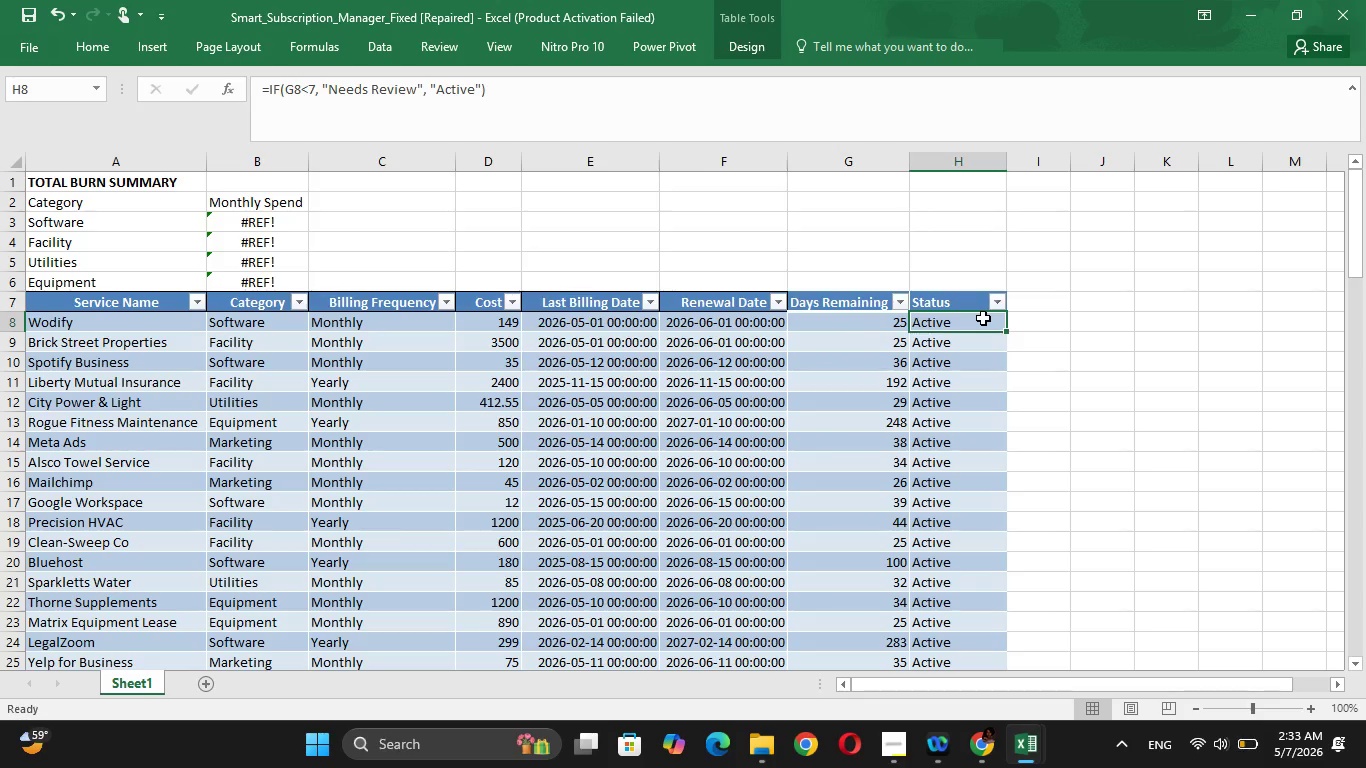 
wait(17.91)
 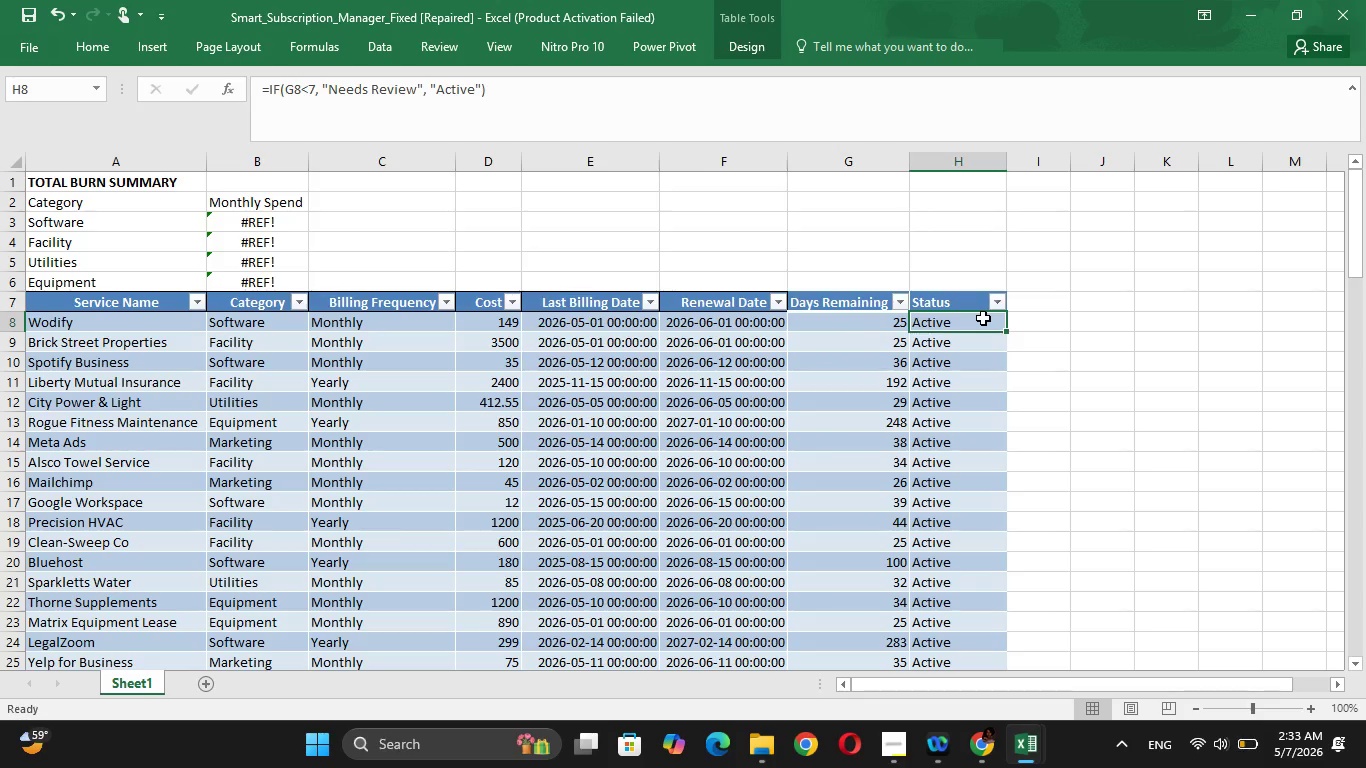 
key(ArrowDown)
 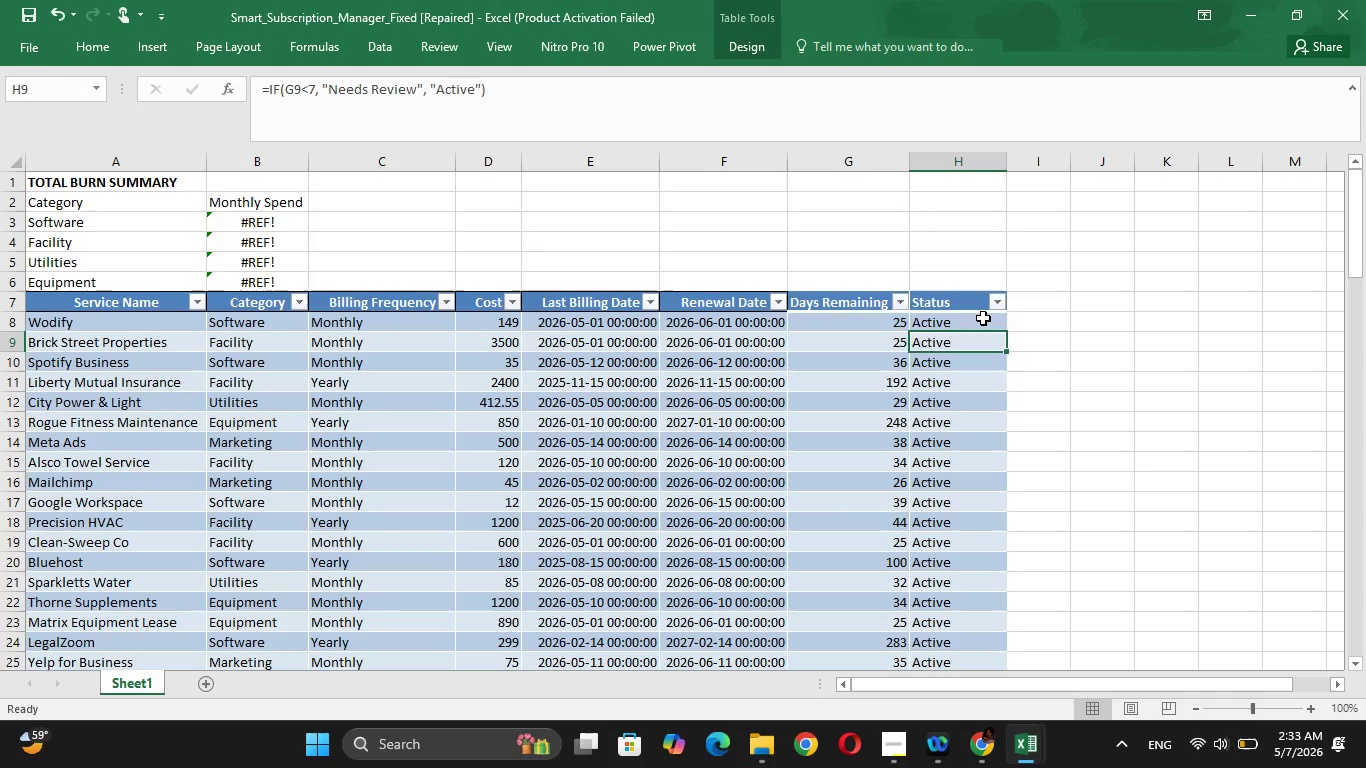 
key(ArrowDown)
 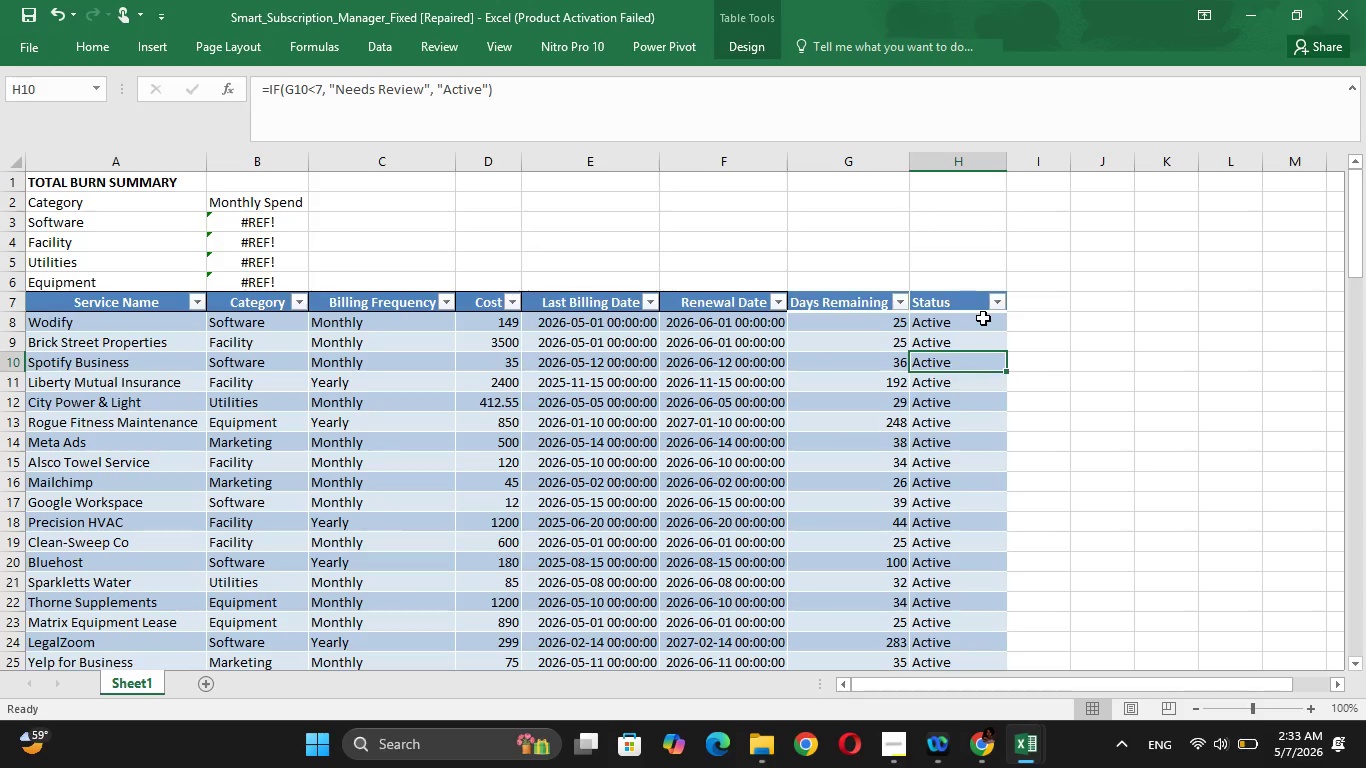 
key(ArrowDown)
 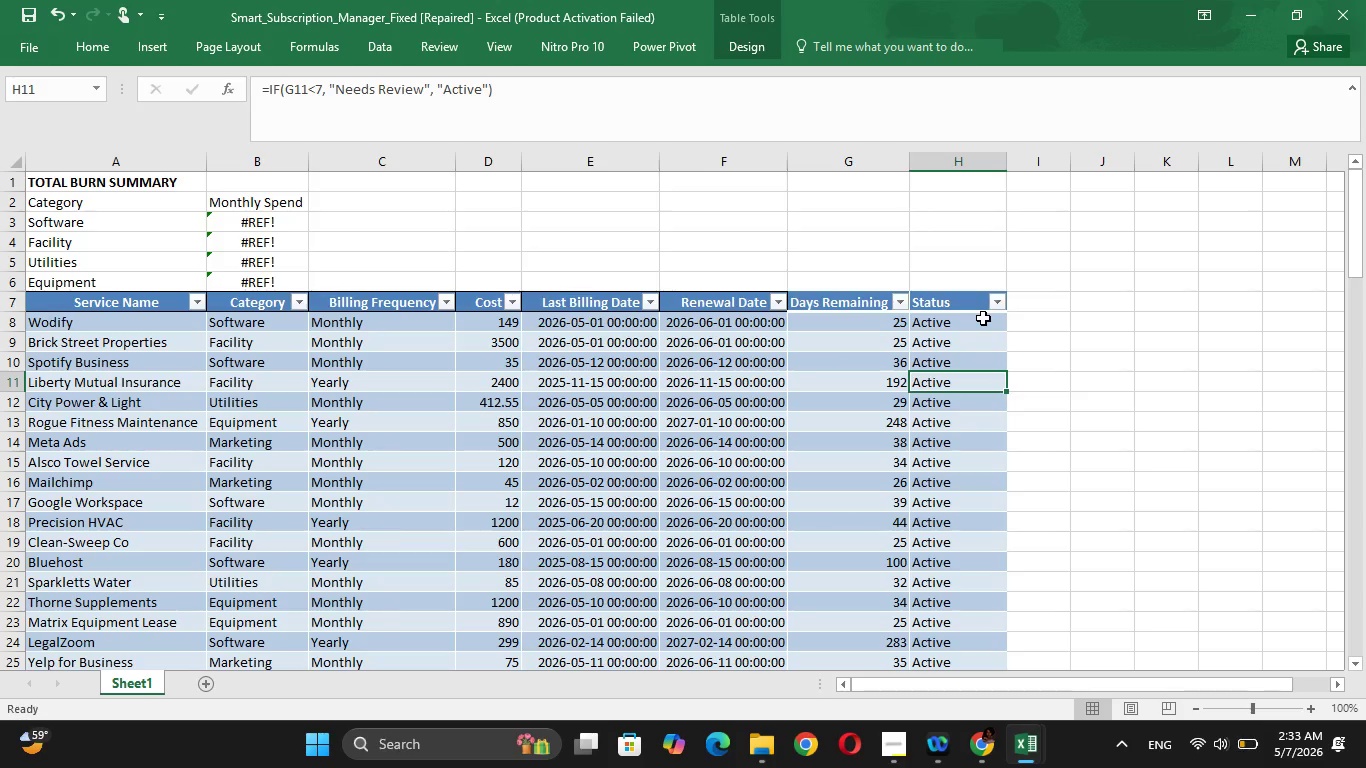 
key(ArrowLeft)
 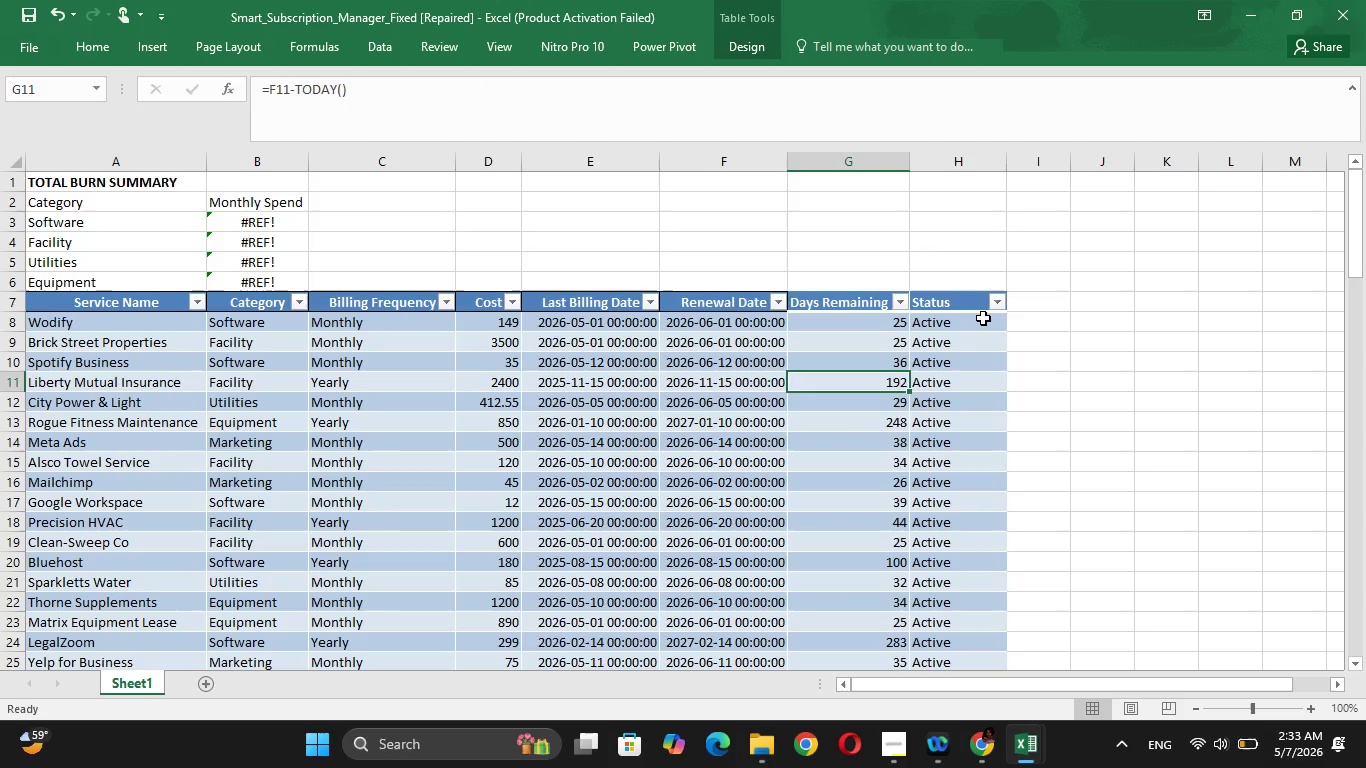 
hold_key(key=ArrowDown, duration=0.39)
 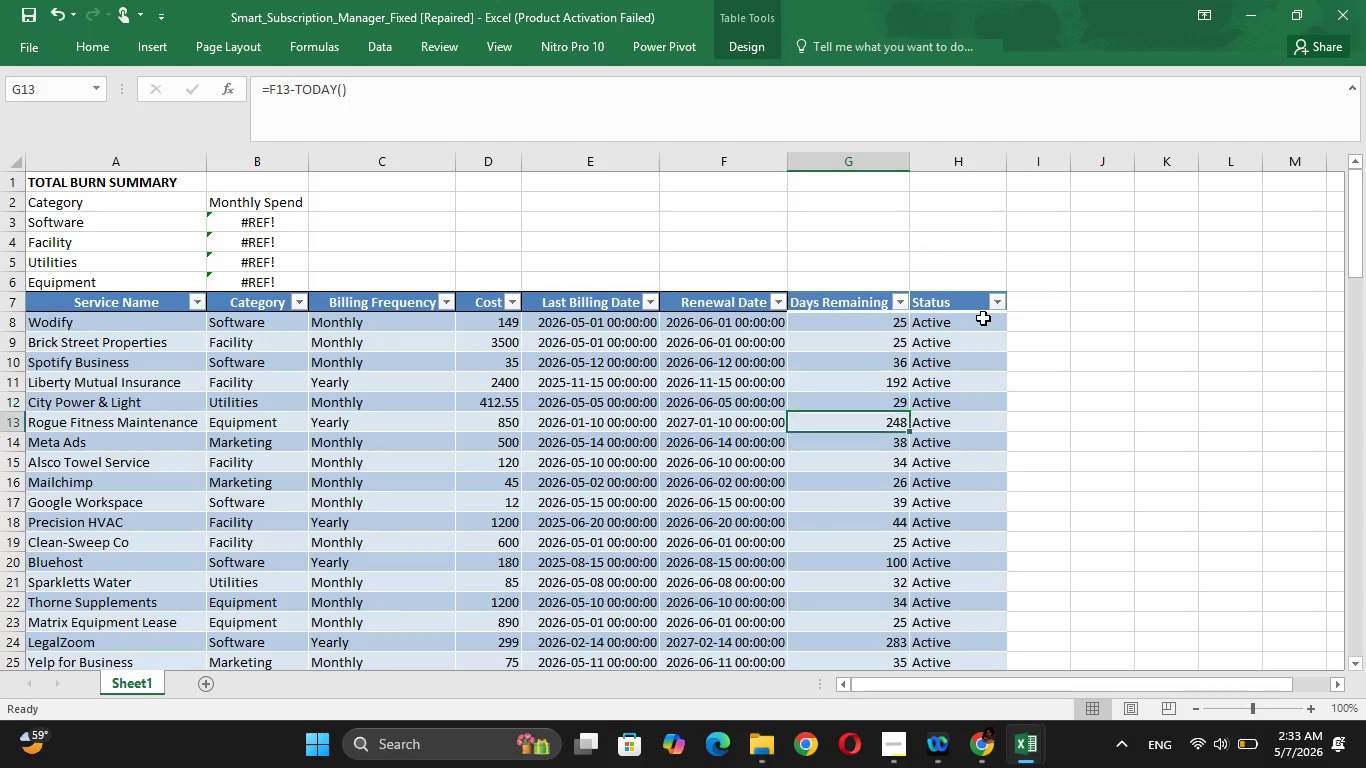 
key(ArrowDown)
 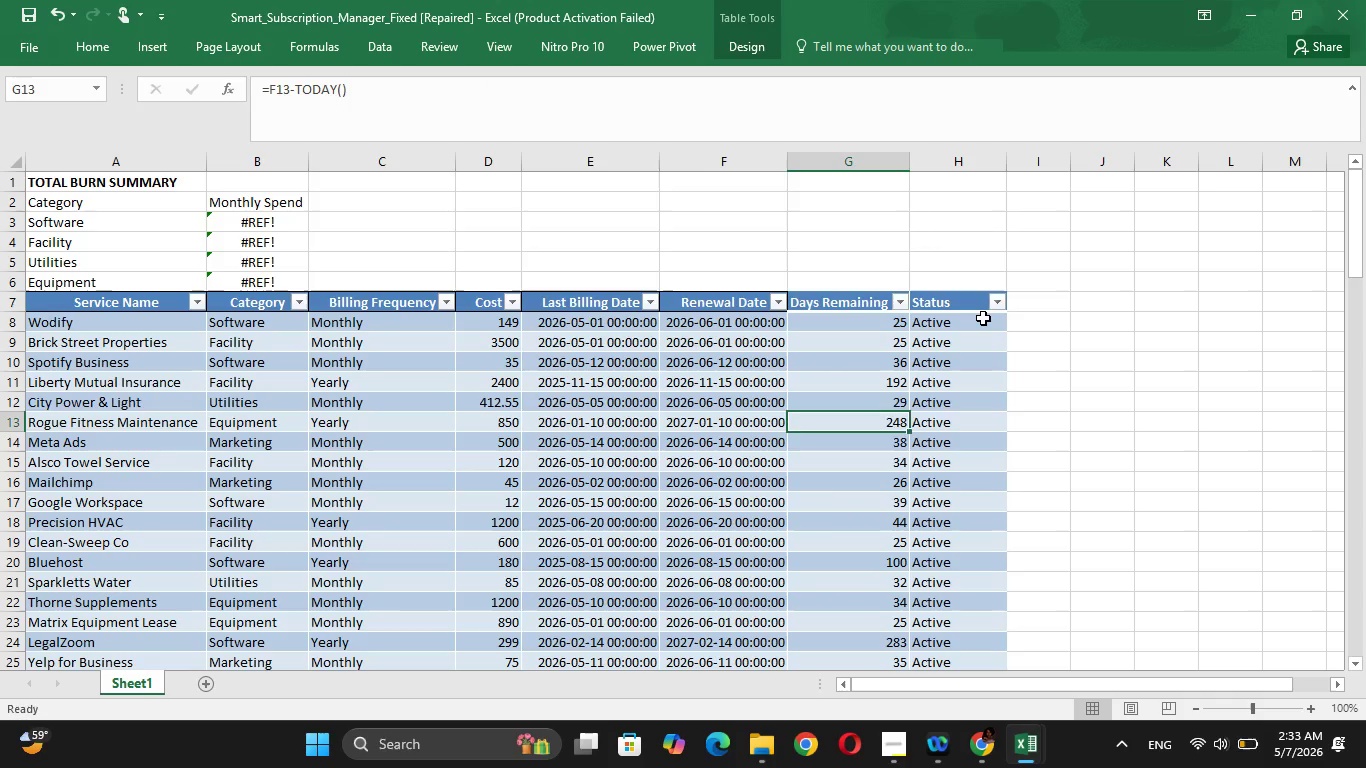 
key(ArrowDown)
 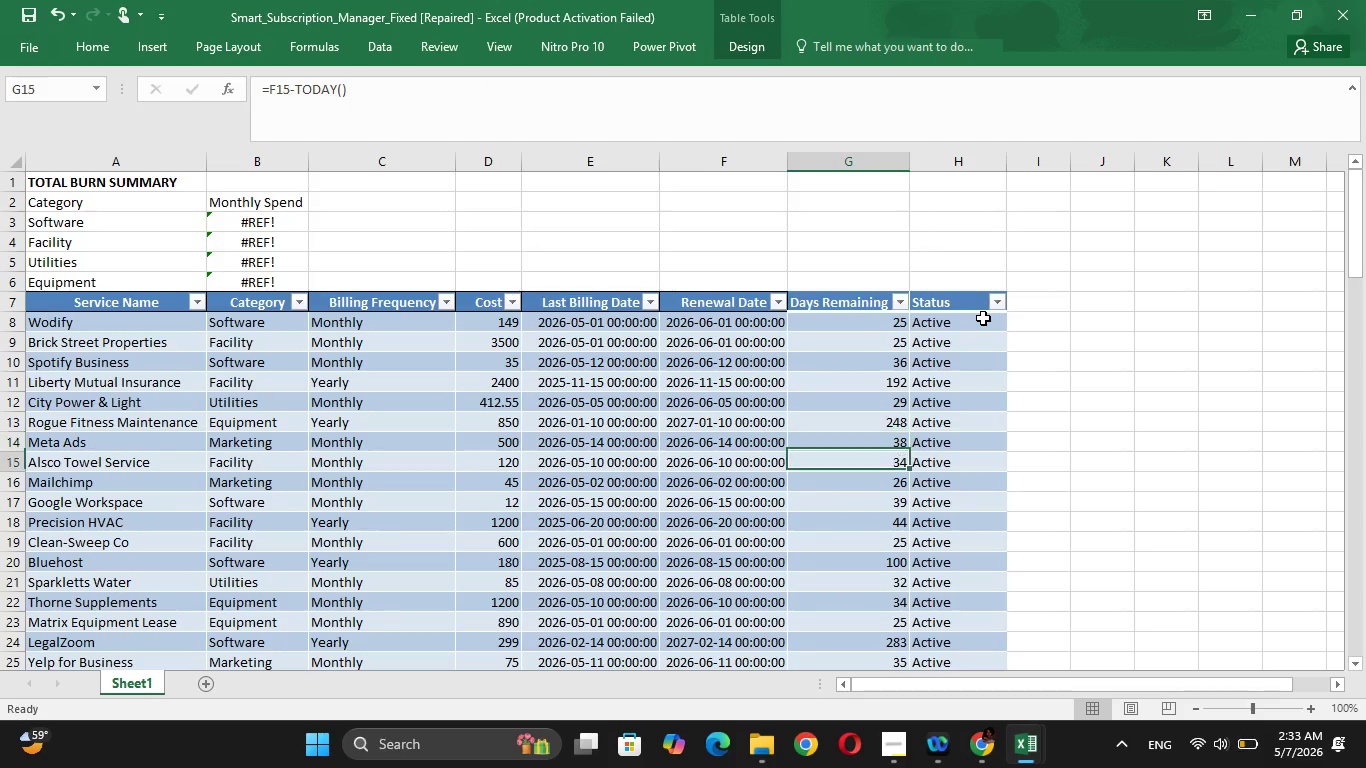 
key(ArrowDown)
 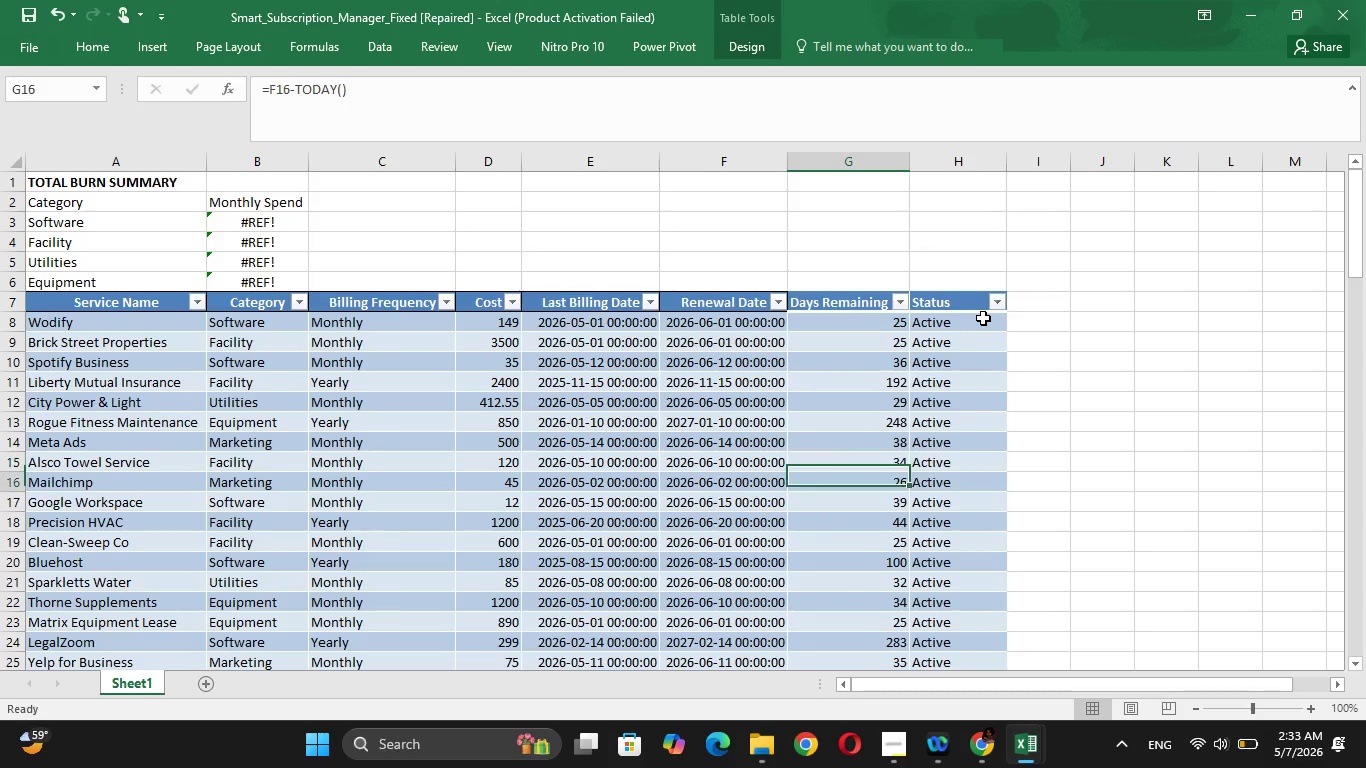 
key(ArrowDown)
 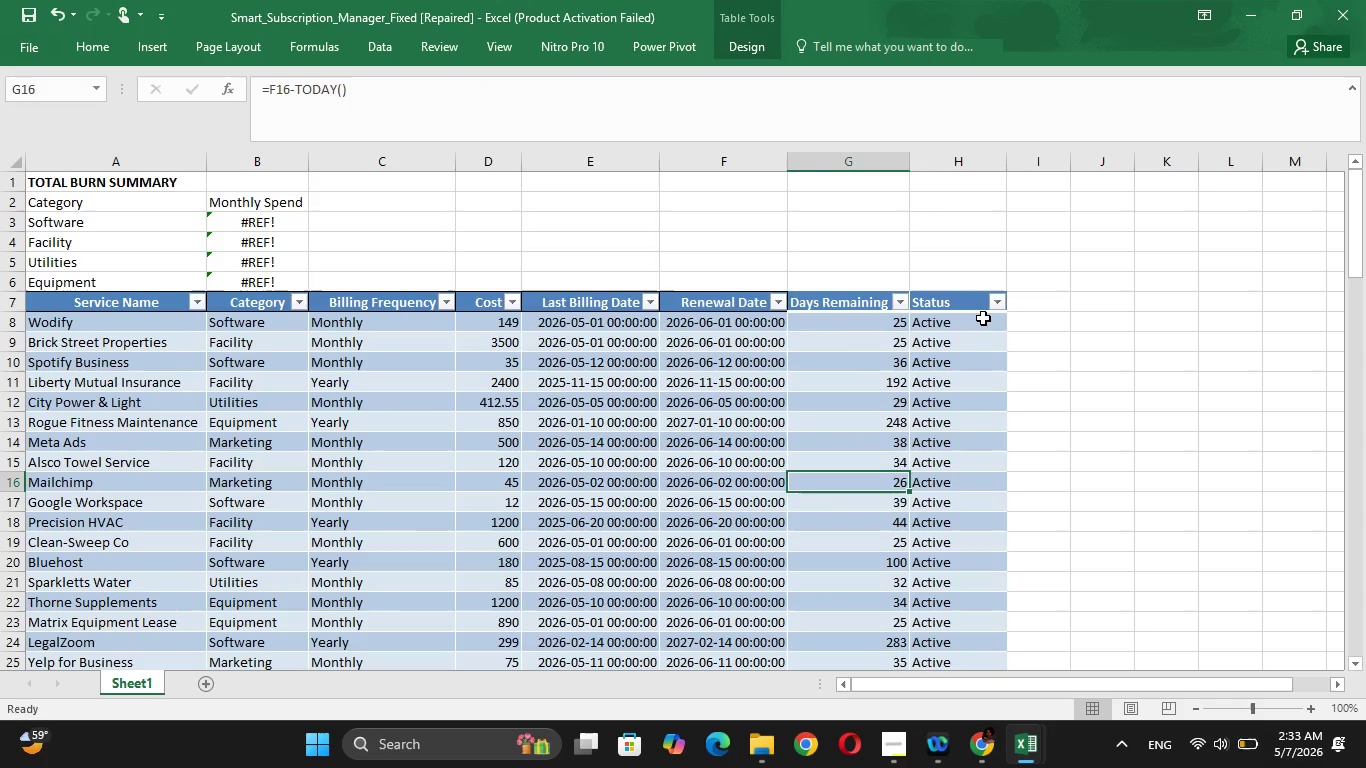 
key(ArrowDown)
 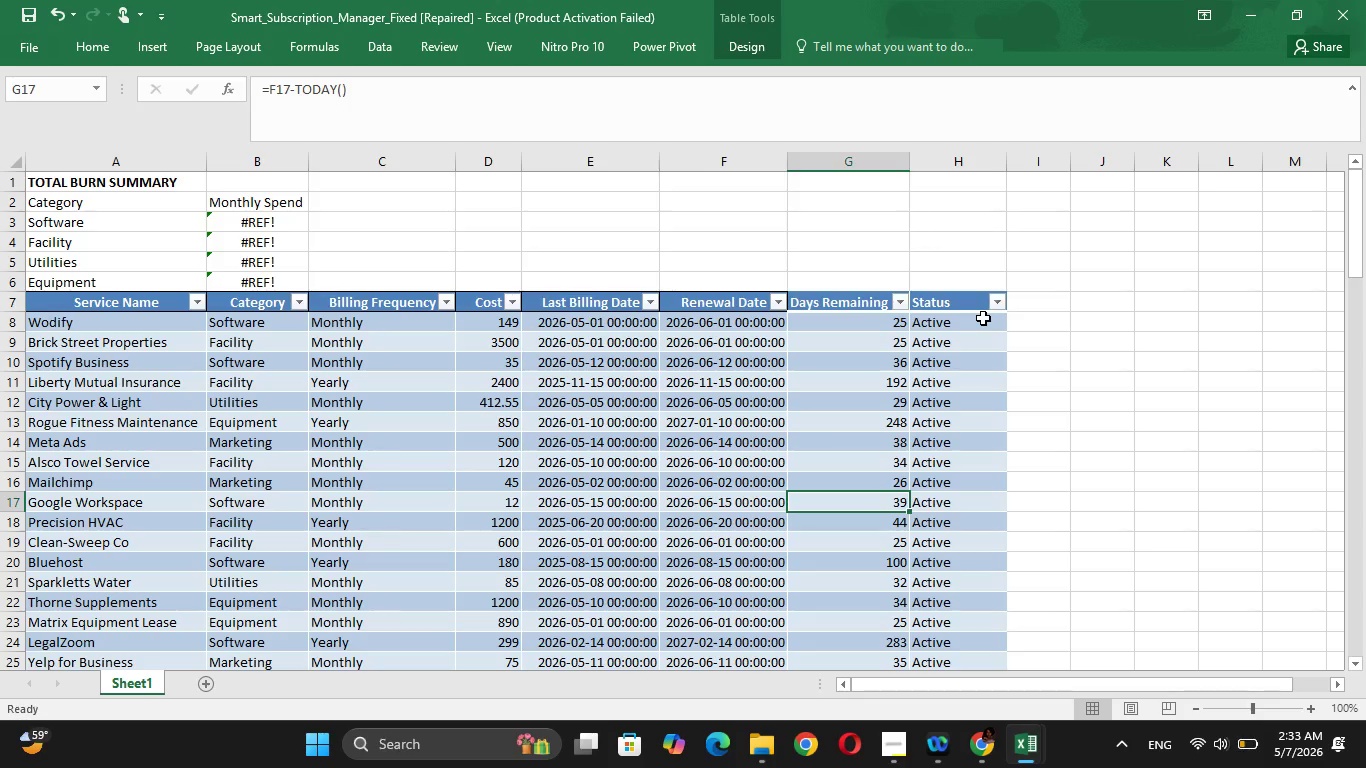 
key(ArrowDown)
 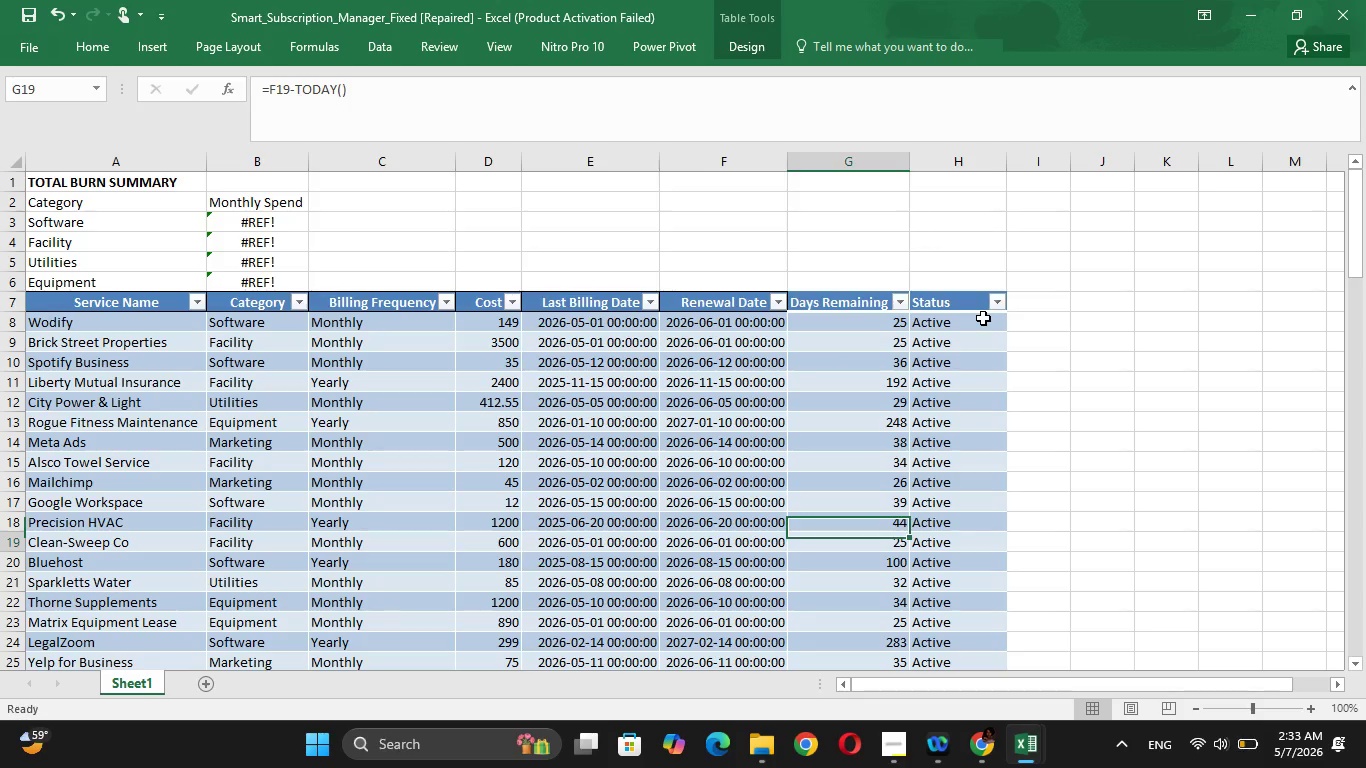 
key(ArrowDown)
 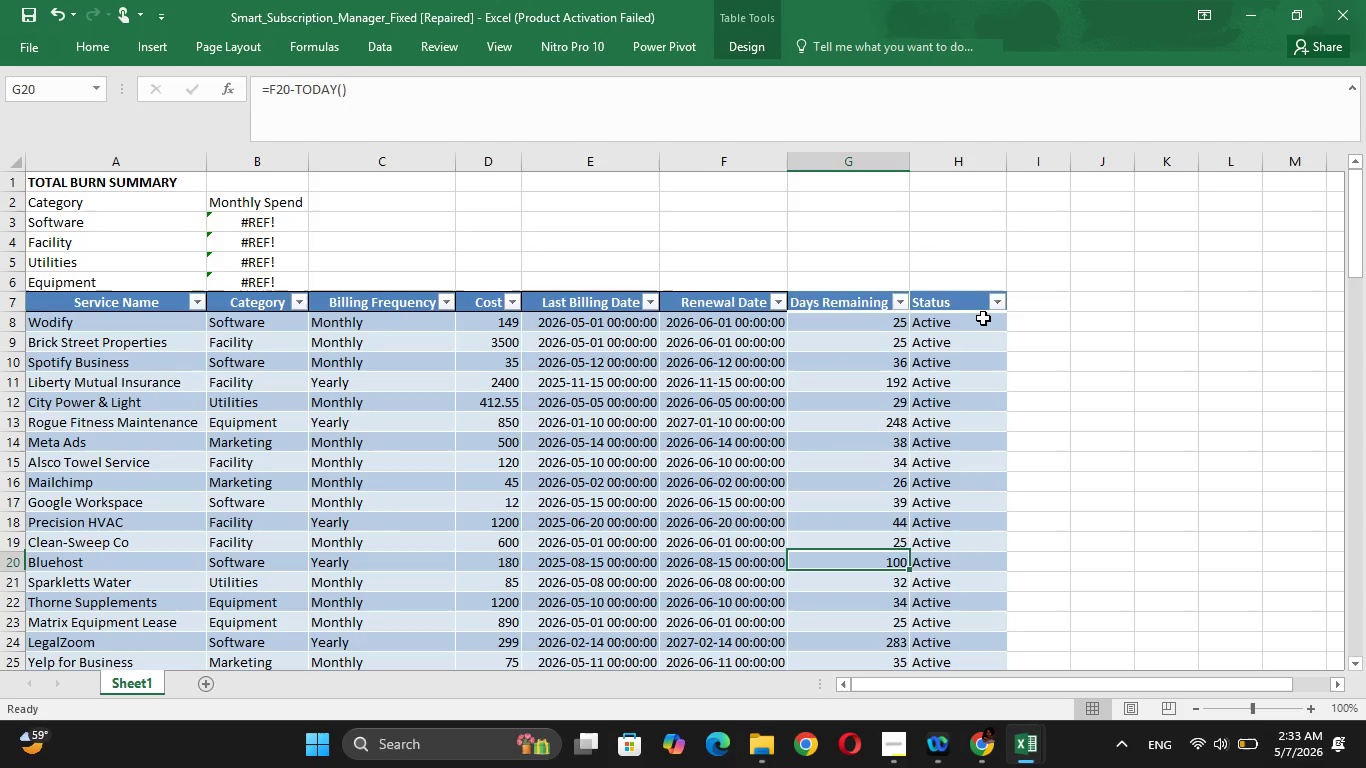 
hold_key(key=ArrowDown, duration=1.02)
 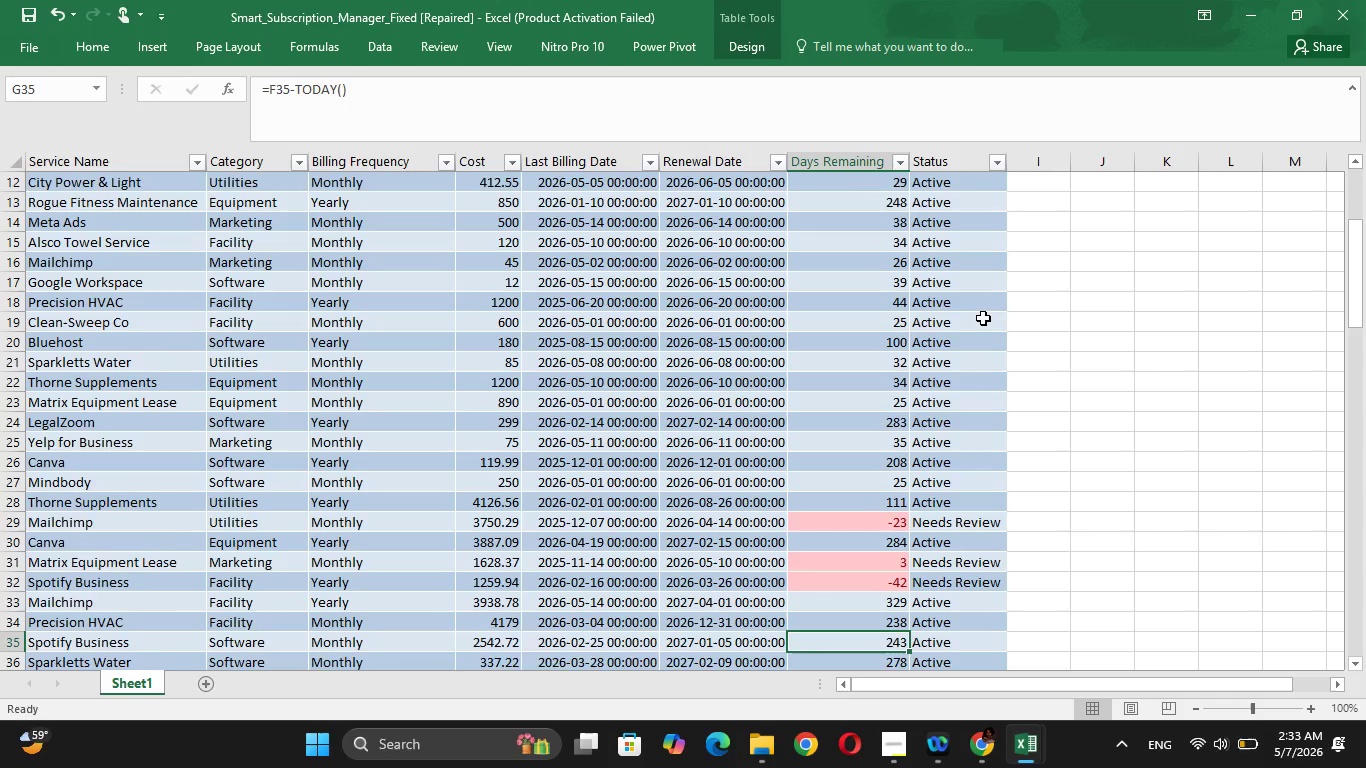 
key(ArrowDown)
 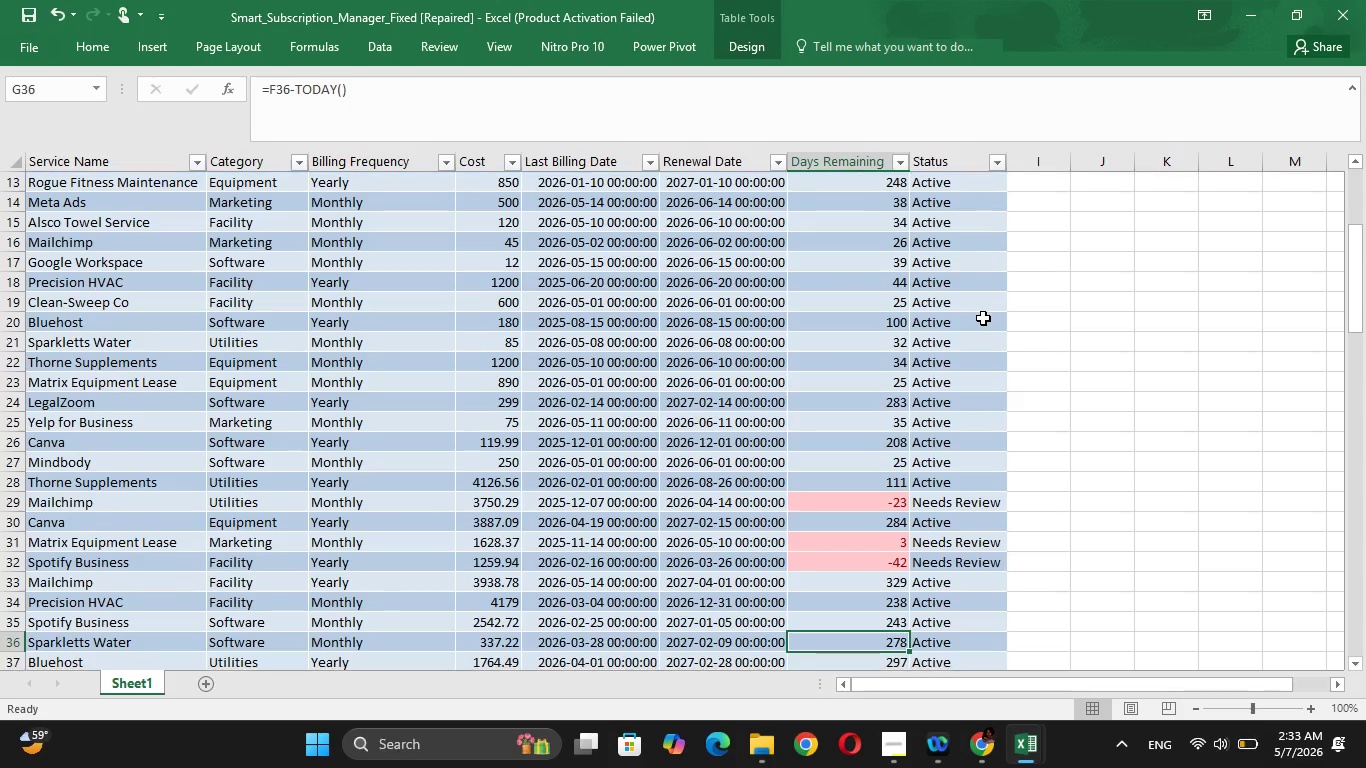 
key(ArrowDown)
 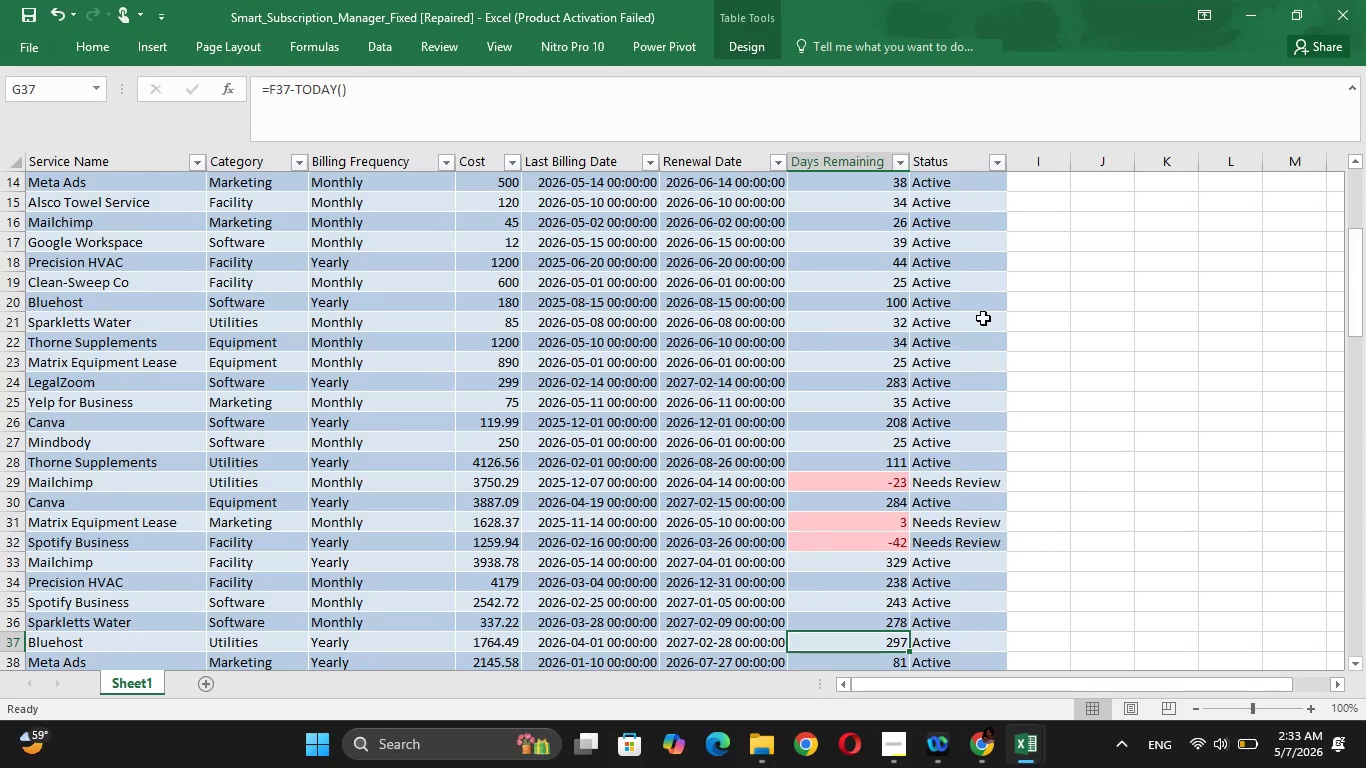 
key(ArrowDown)
 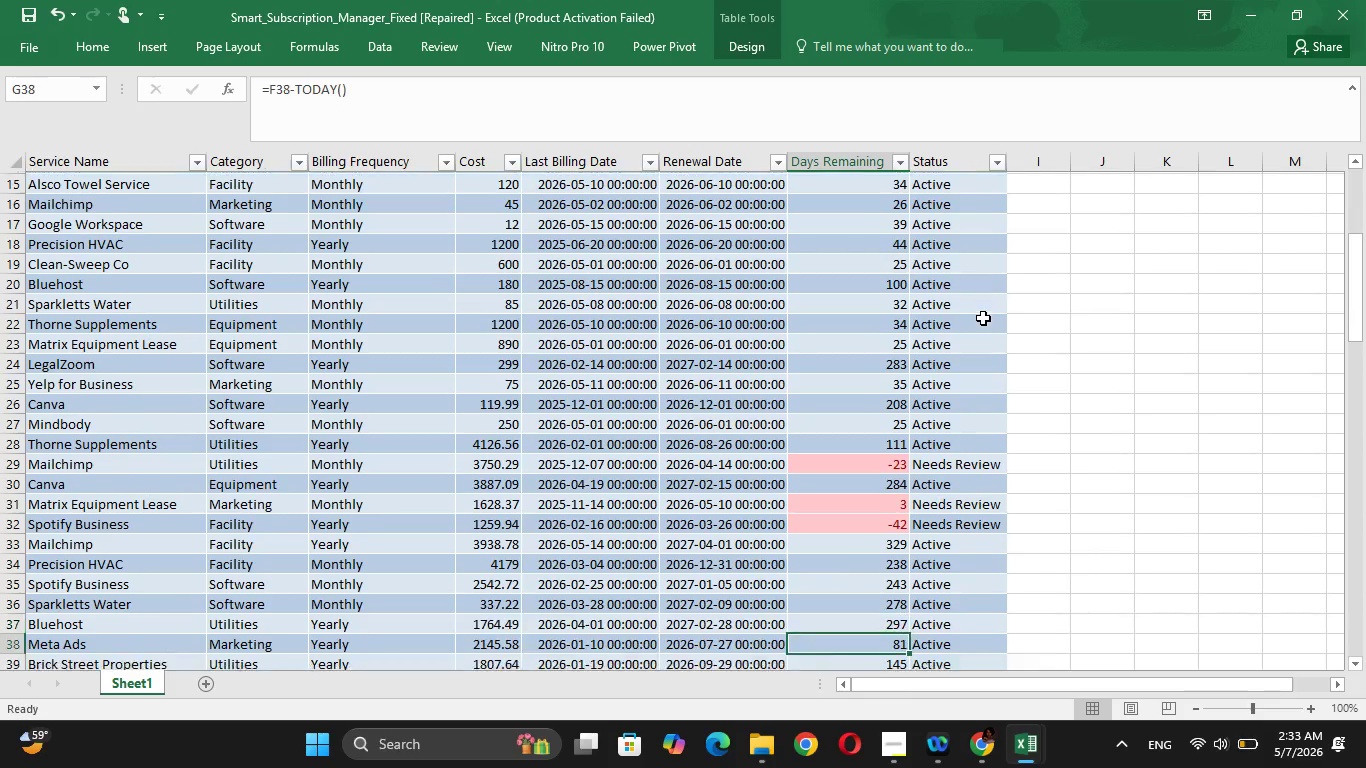 
key(ArrowDown)
 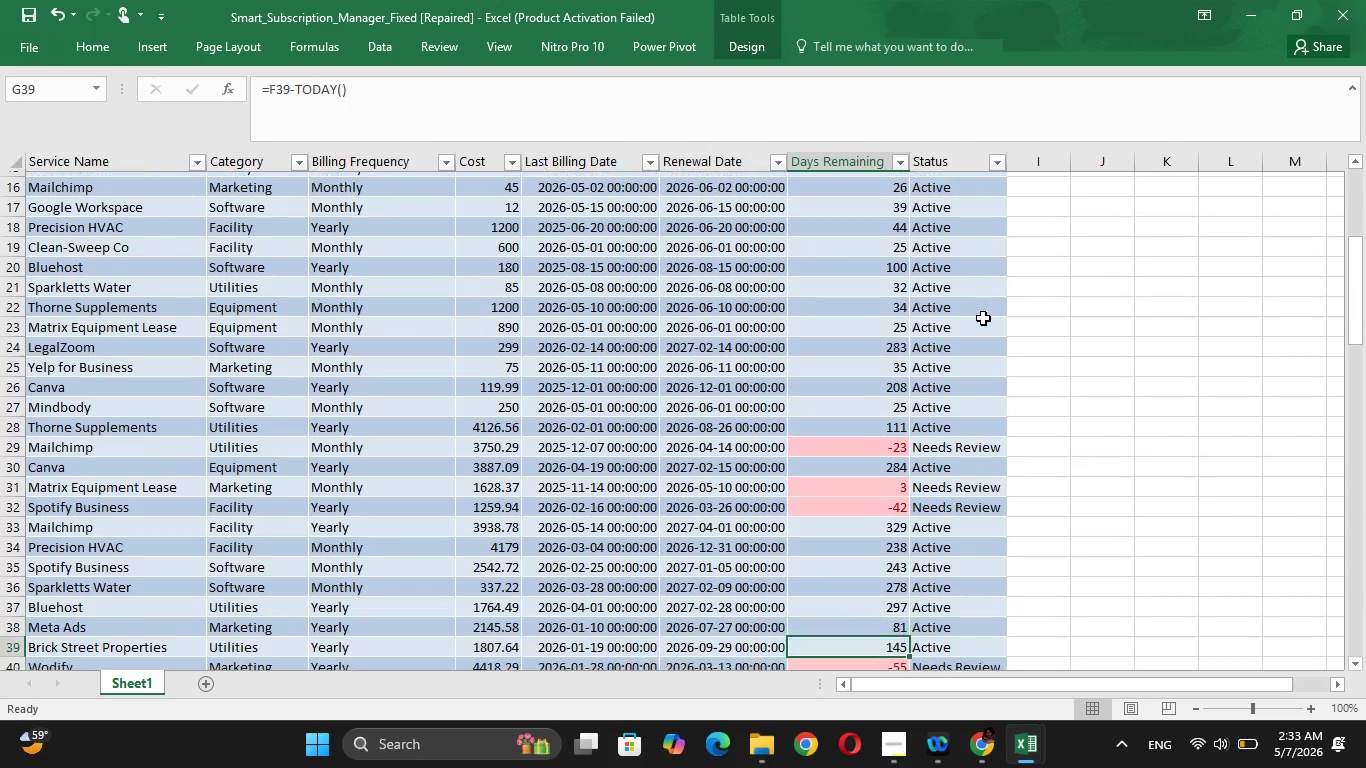 
key(ArrowDown)
 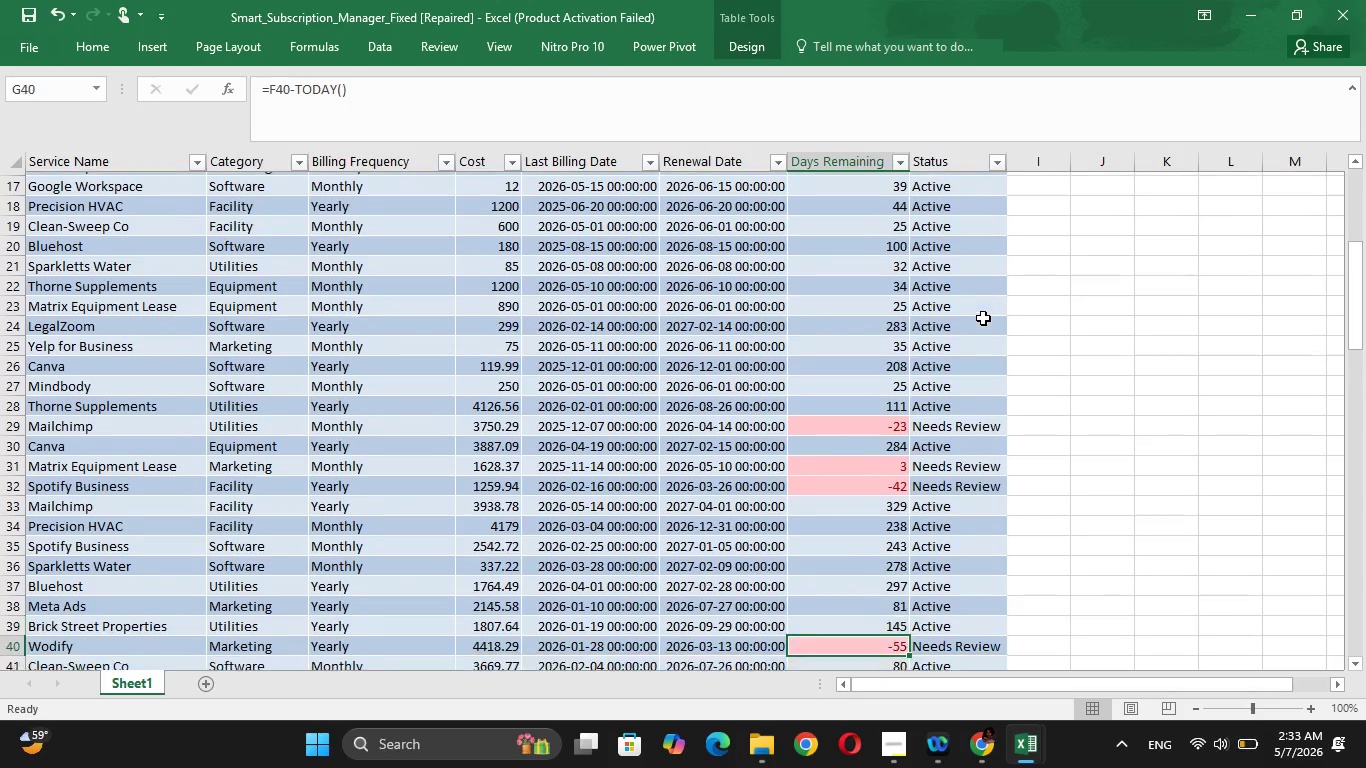 
key(ArrowDown)
 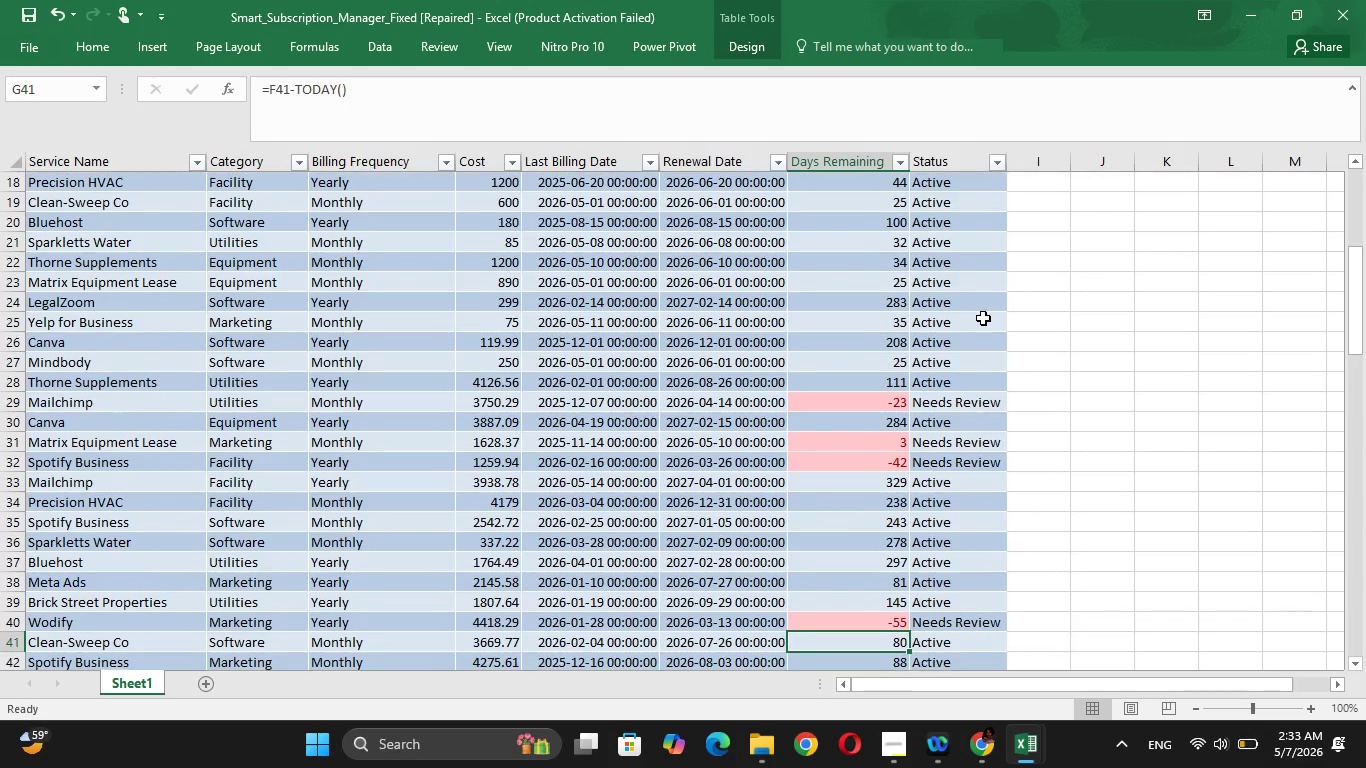 
hold_key(key=ArrowUp, duration=1.5)
 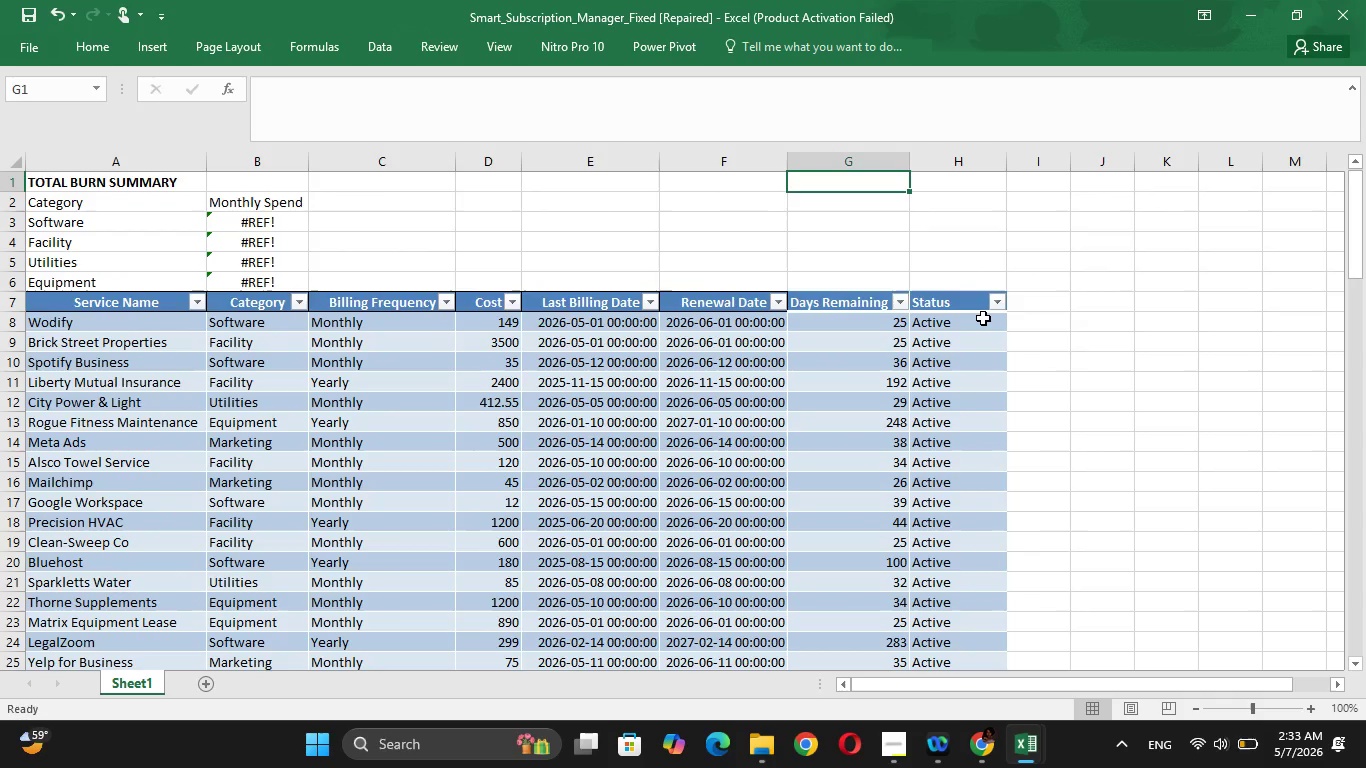 
hold_key(key=ArrowUp, duration=0.59)
 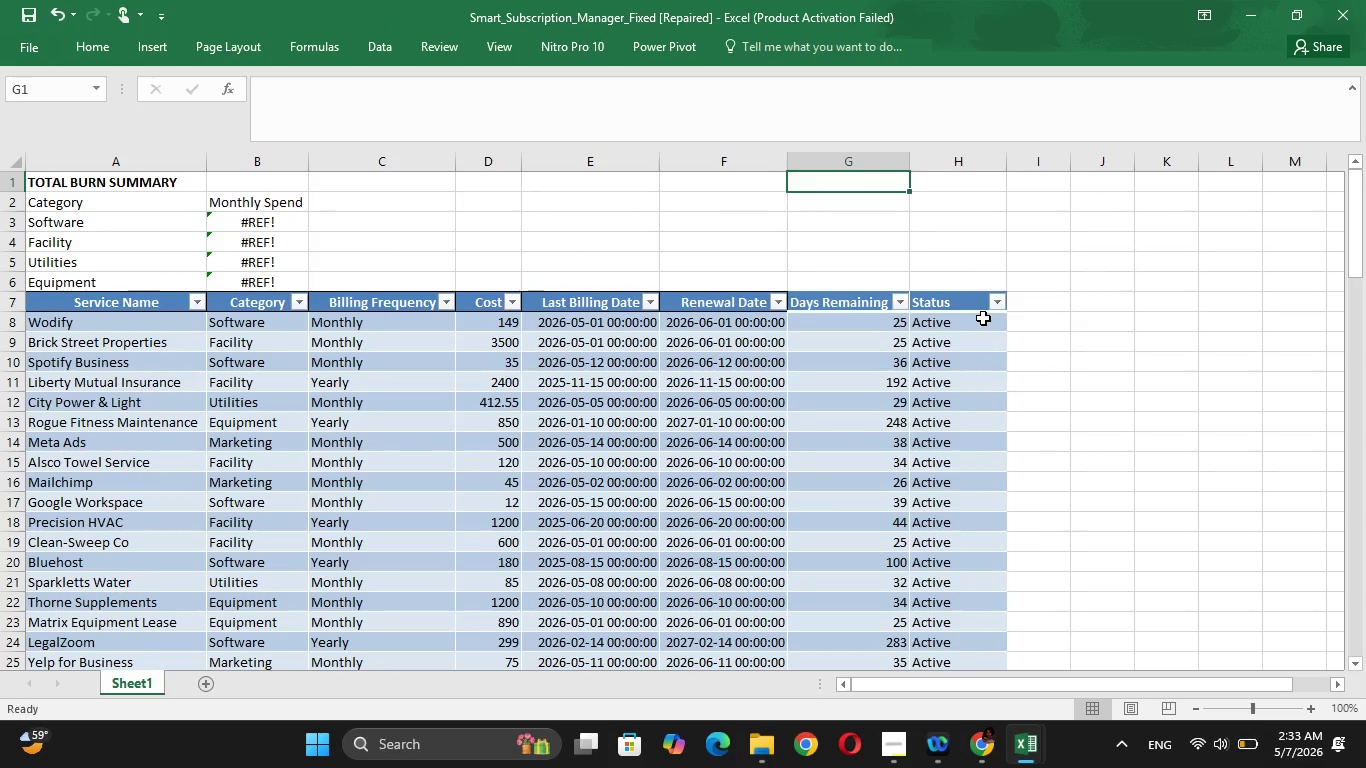 
key(ArrowLeft)
 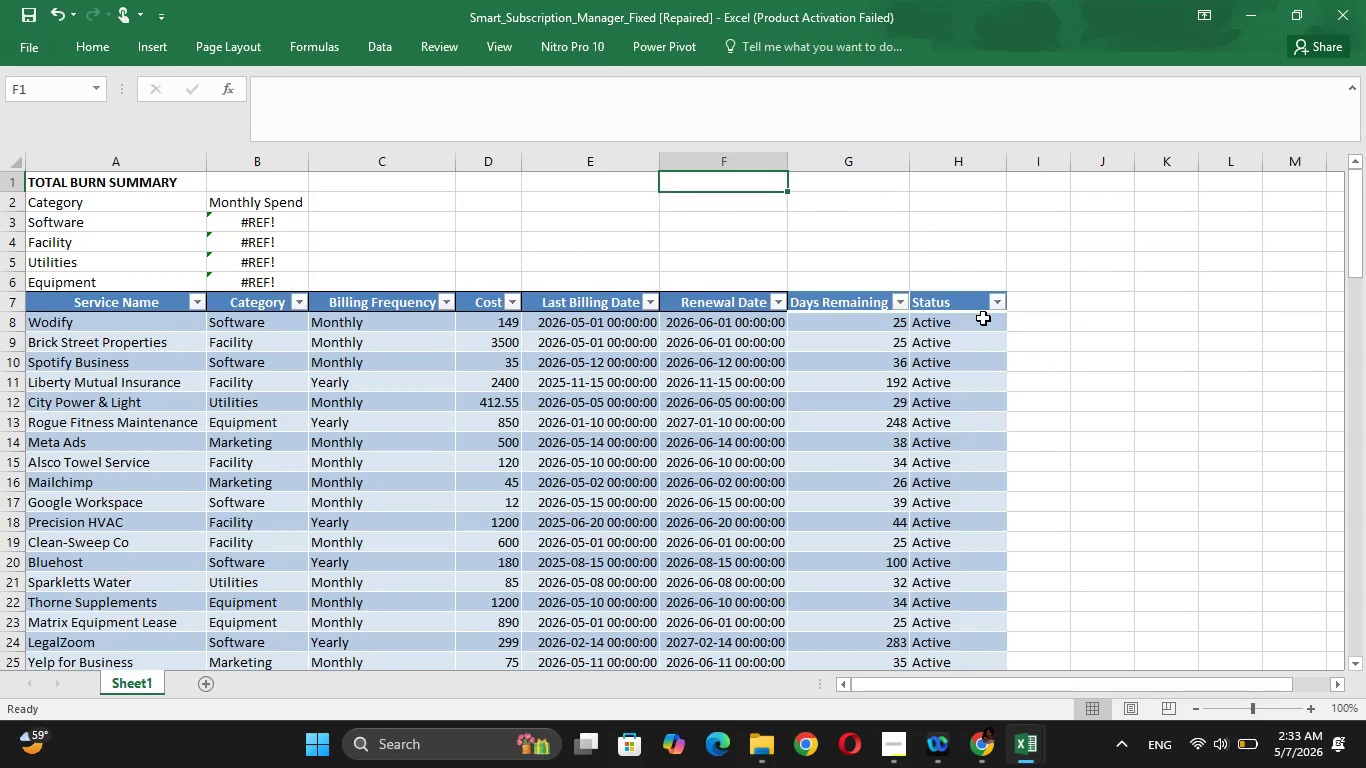 
key(ArrowLeft)
 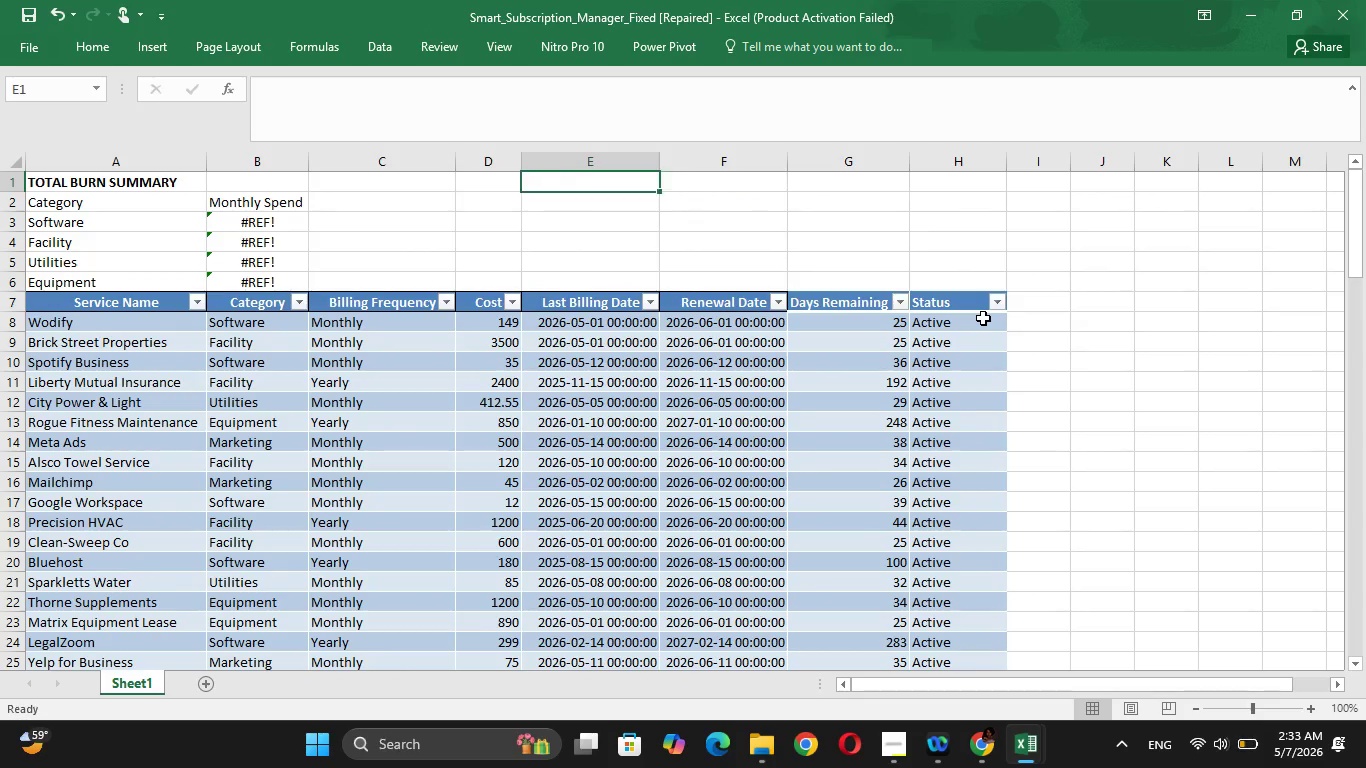 
key(ArrowLeft)
 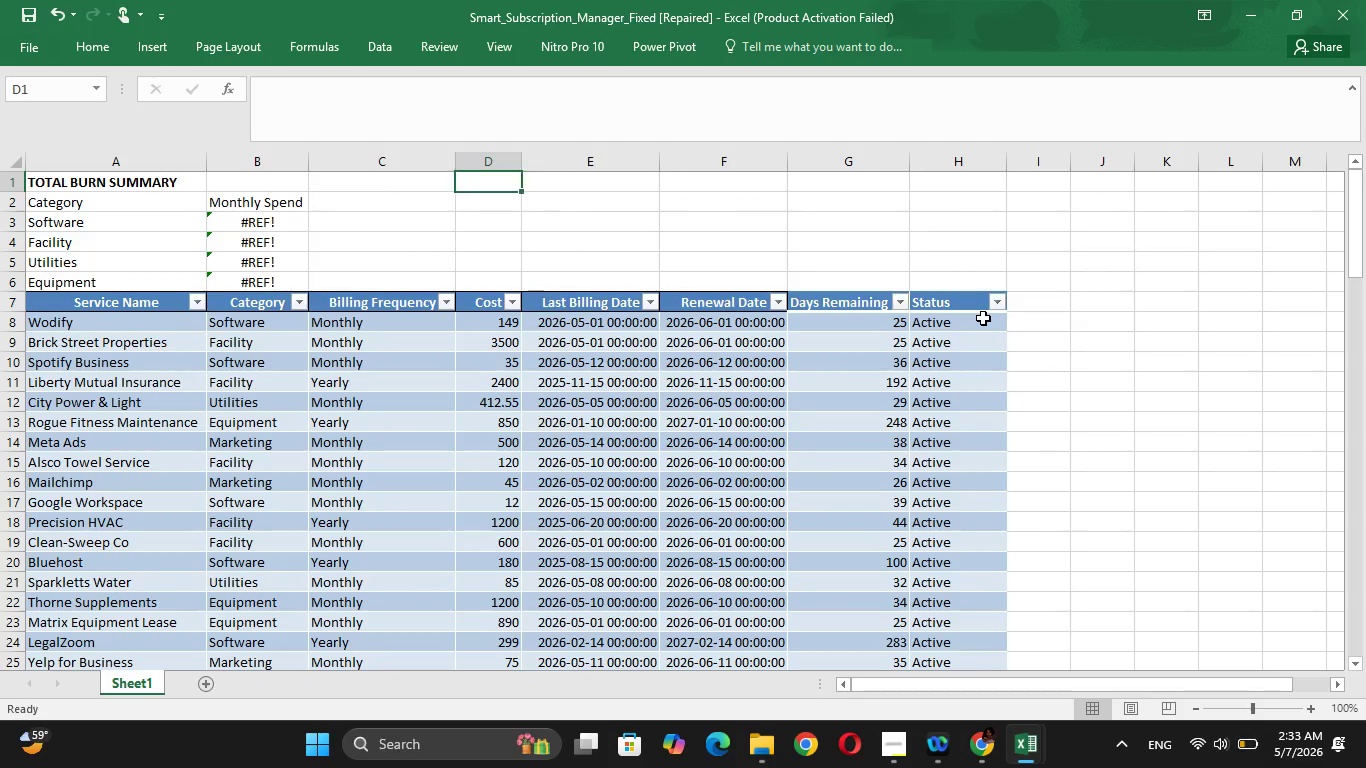 
key(ArrowLeft)
 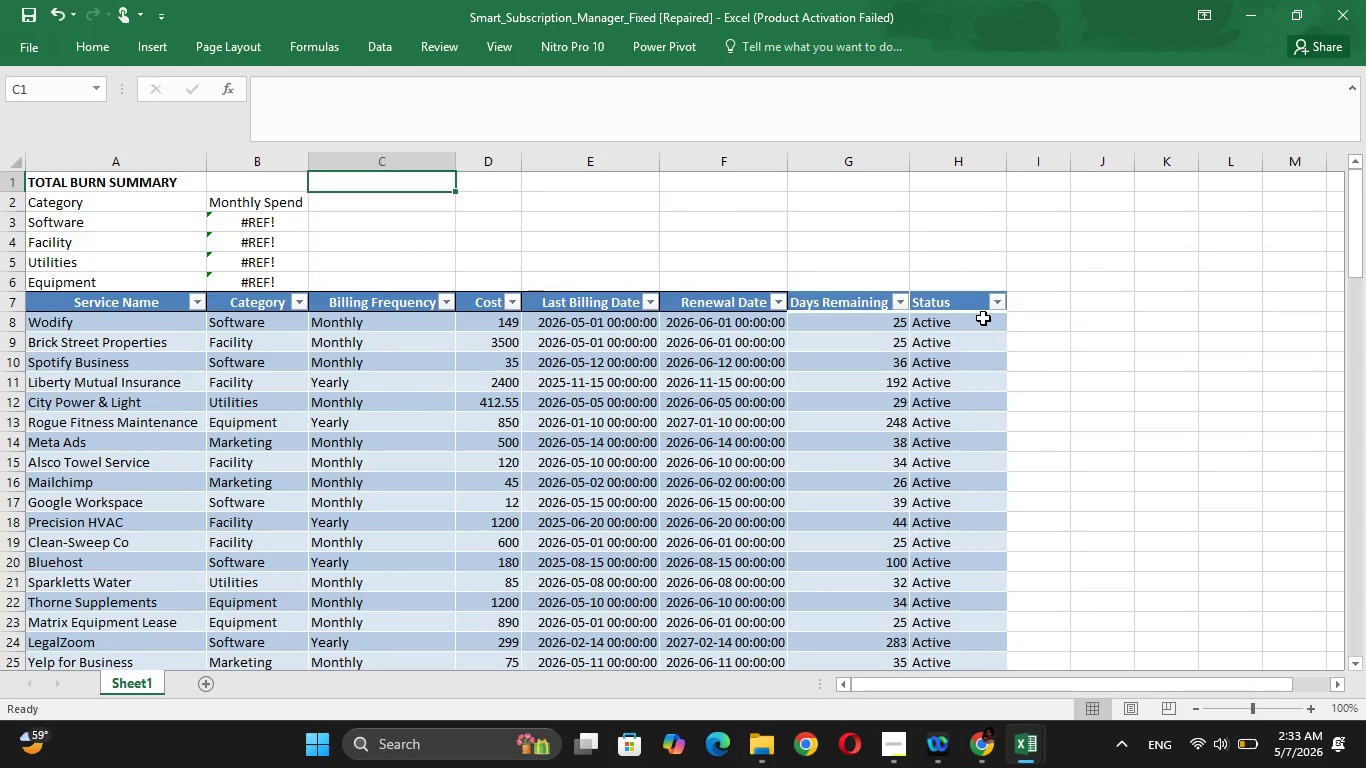 
key(ArrowLeft)
 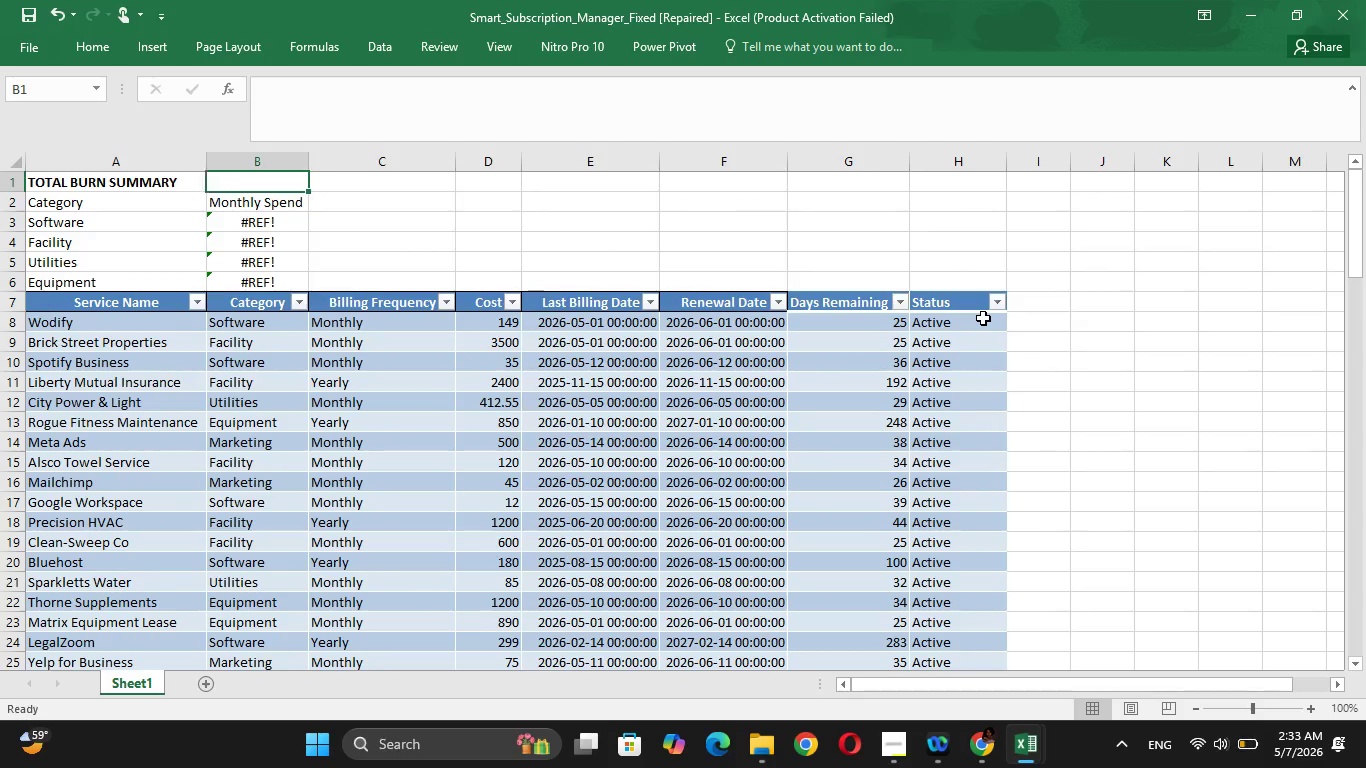 
key(ArrowLeft)
 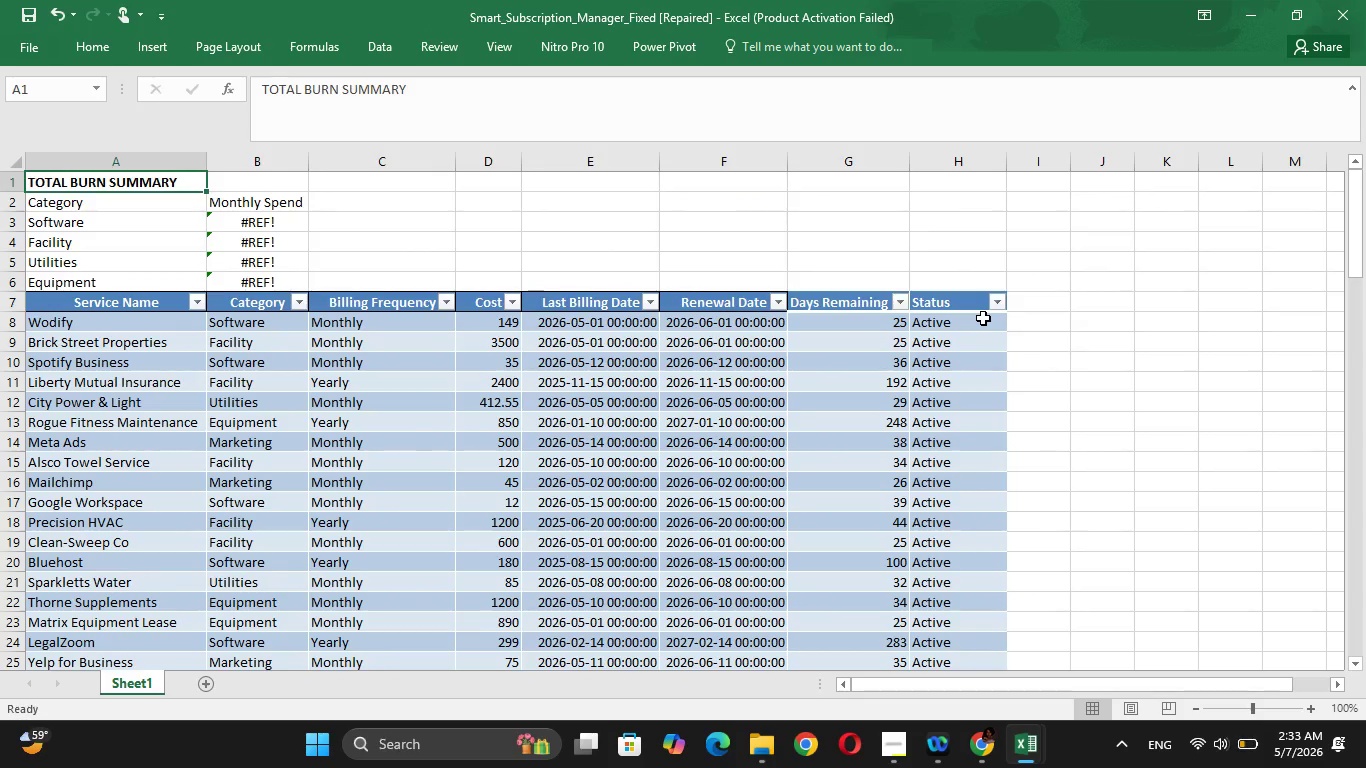 
key(ArrowDown)
 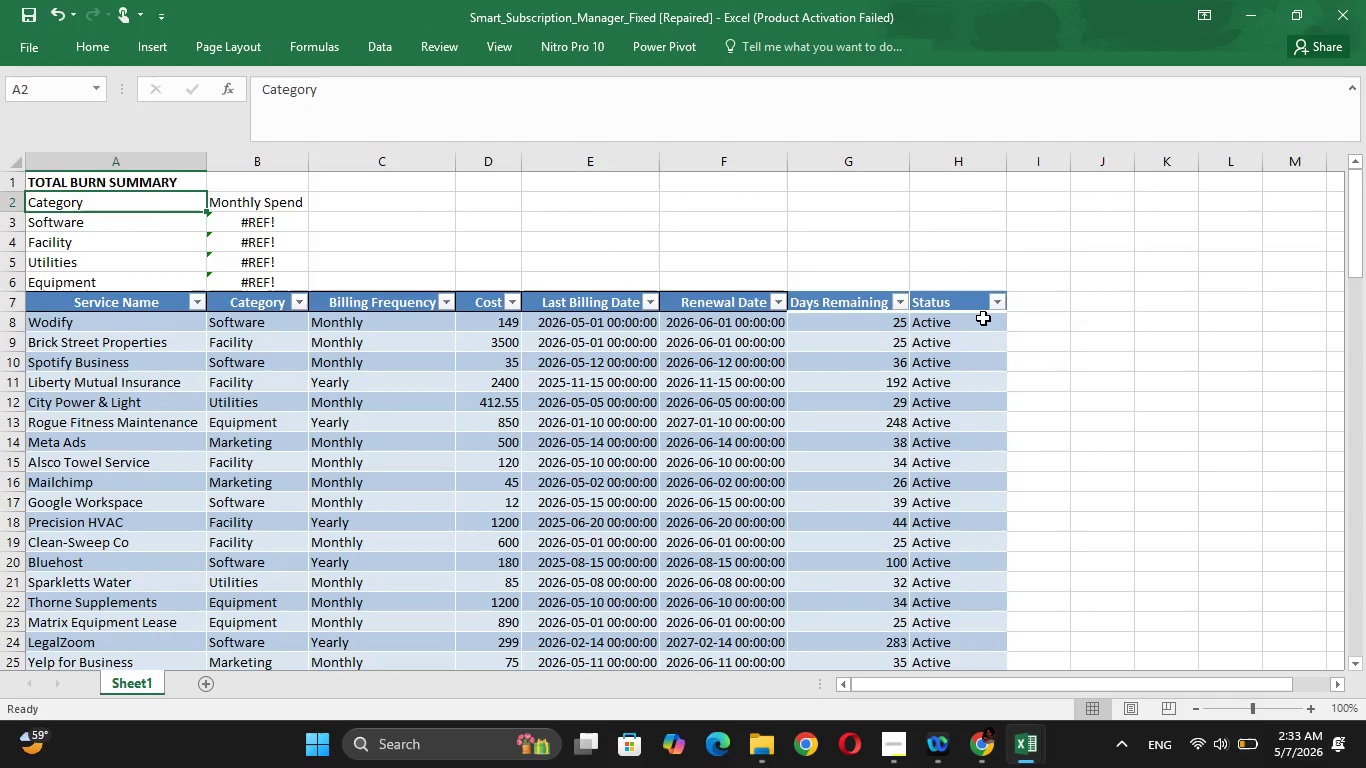 
key(ArrowRight)
 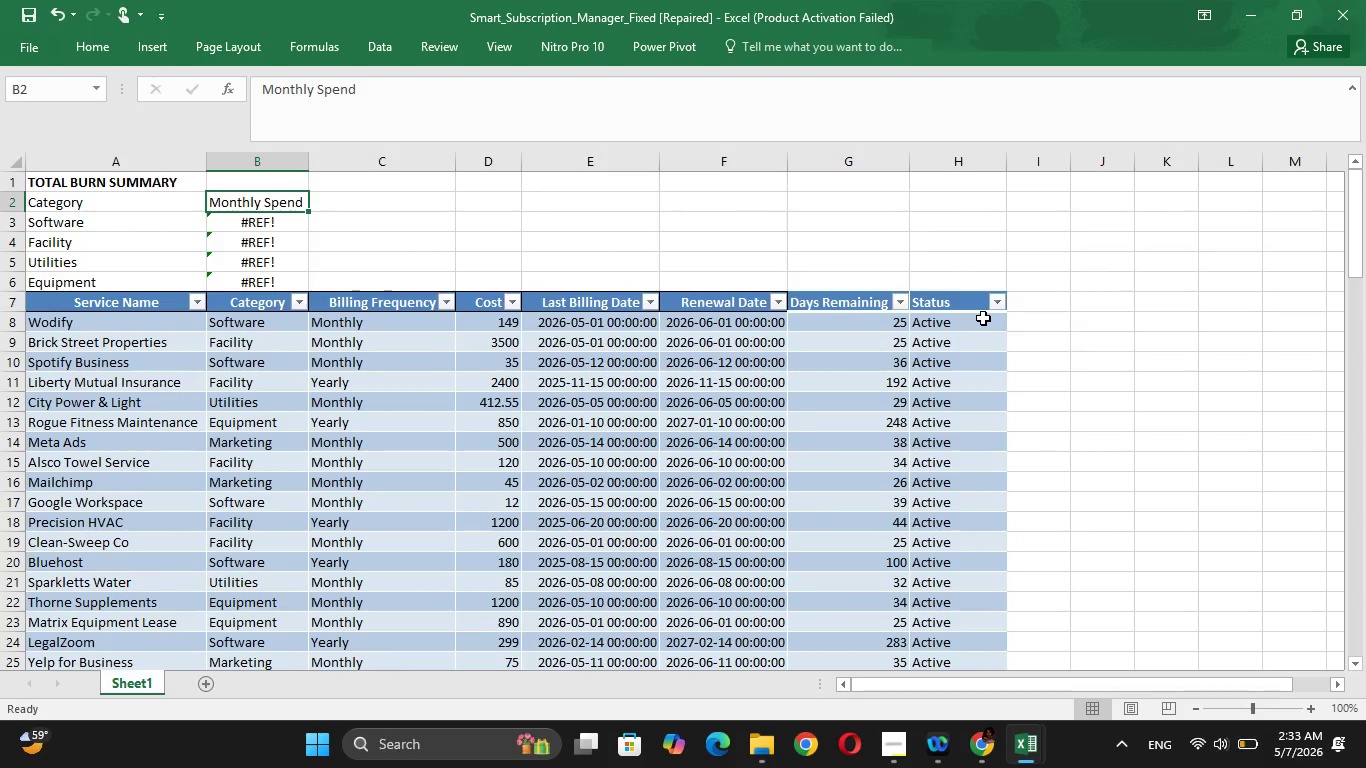 
key(ArrowDown)
 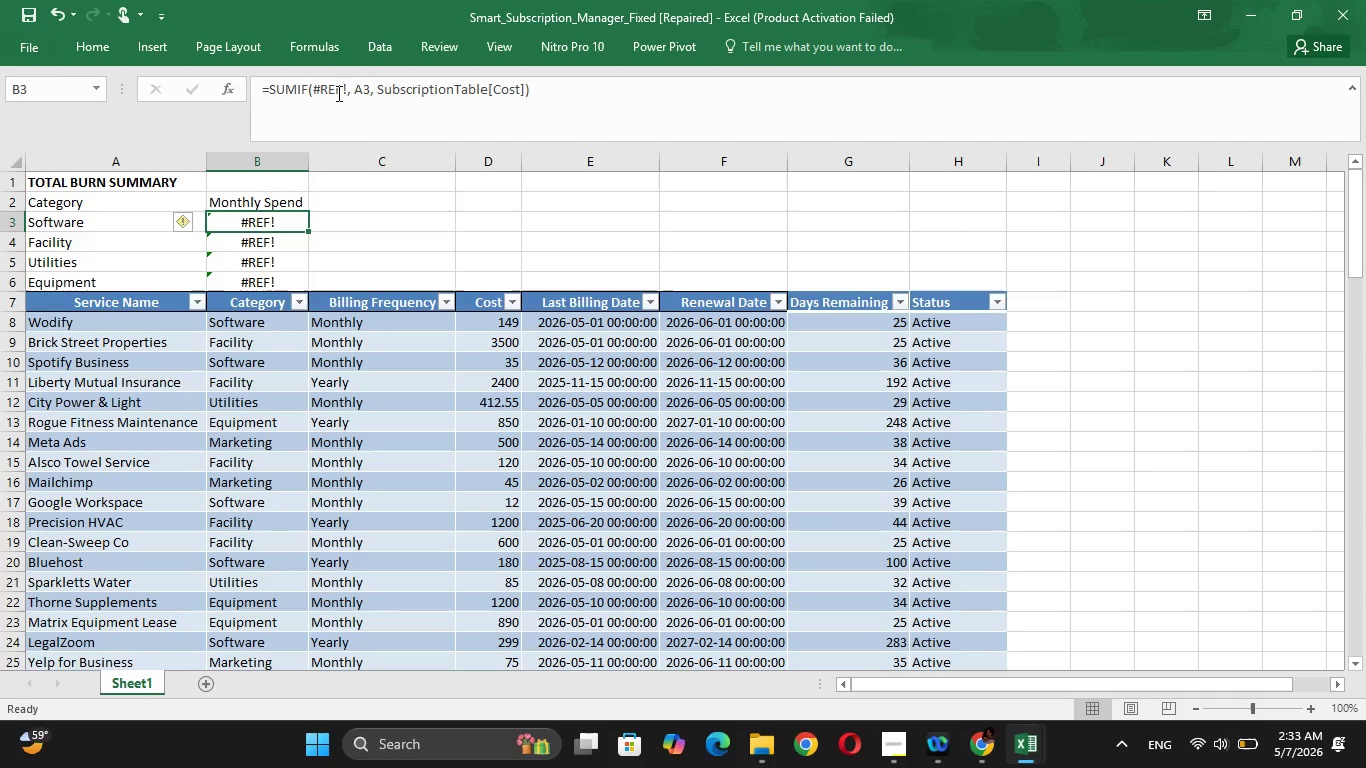 
left_click([350, 82])
 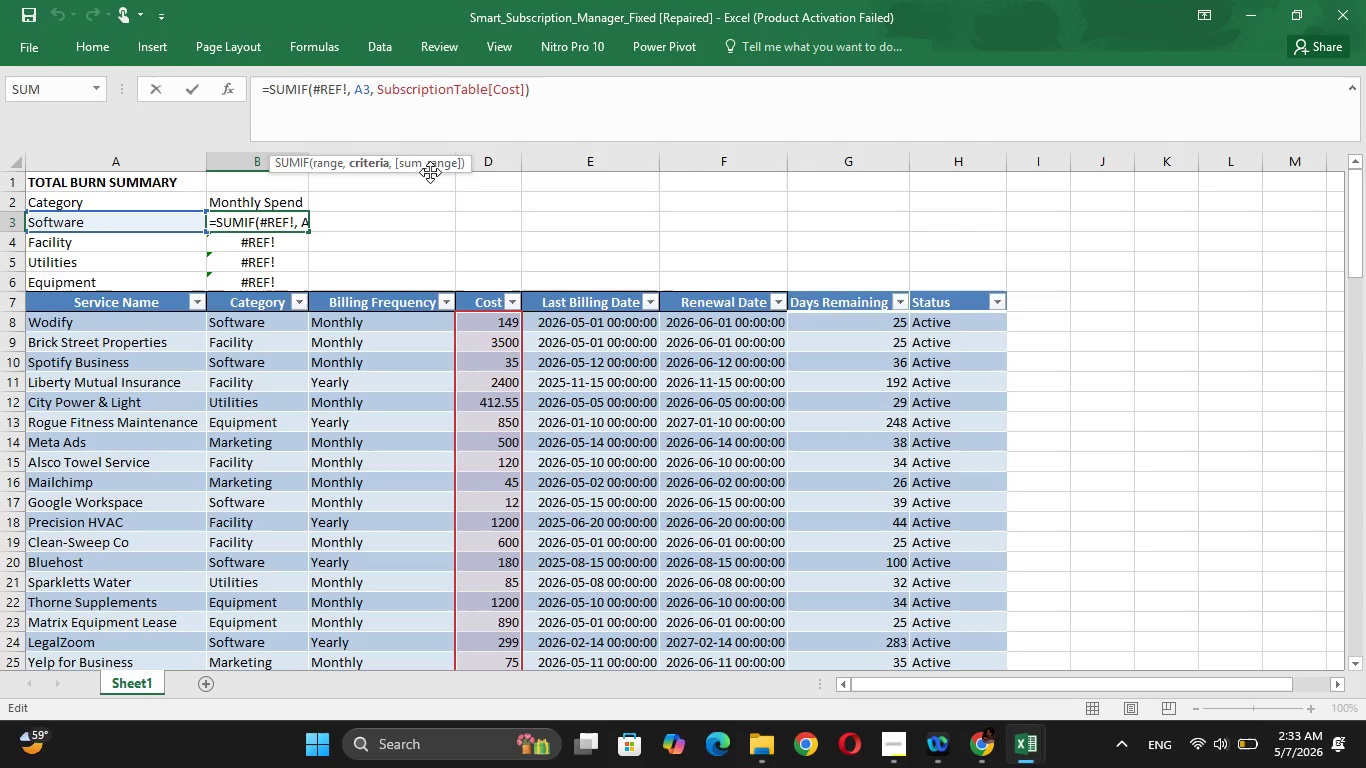 
key(ArrowLeft)
 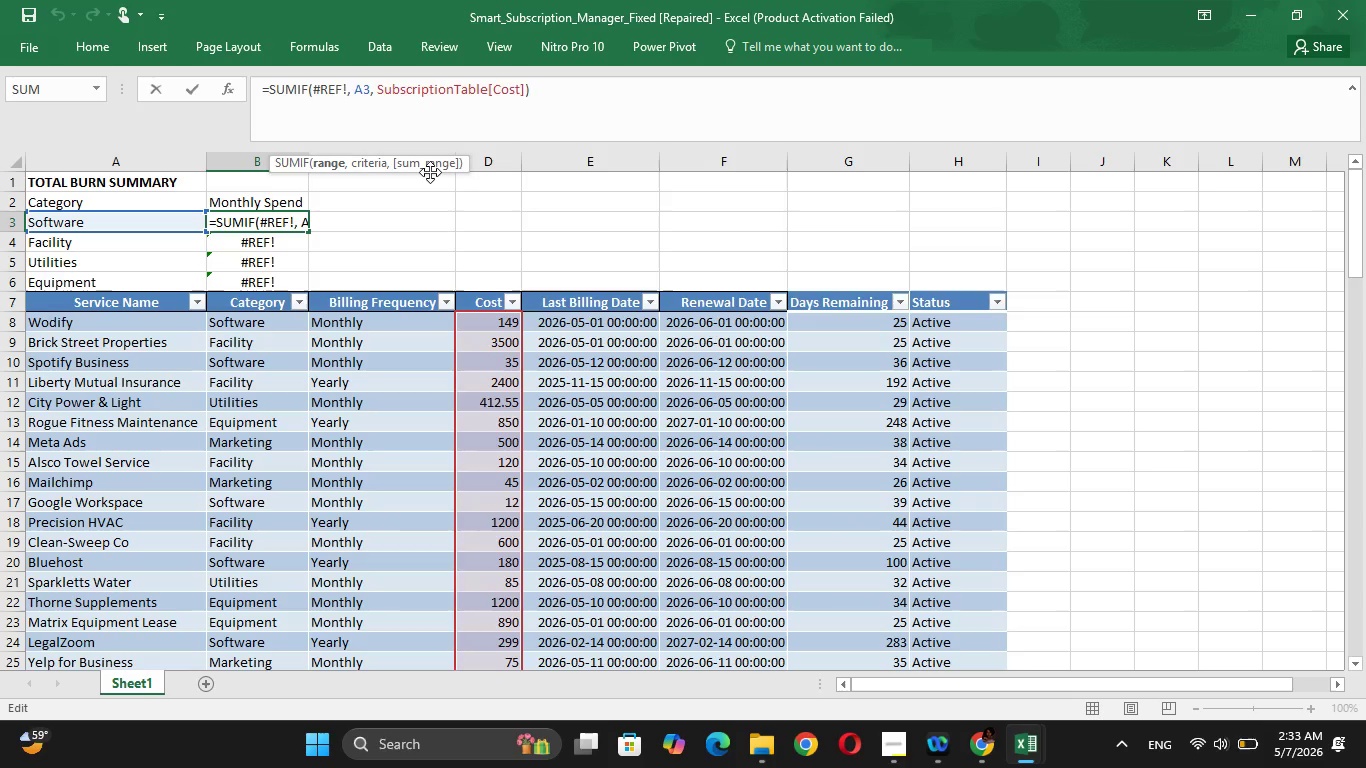 
key(Backspace)
 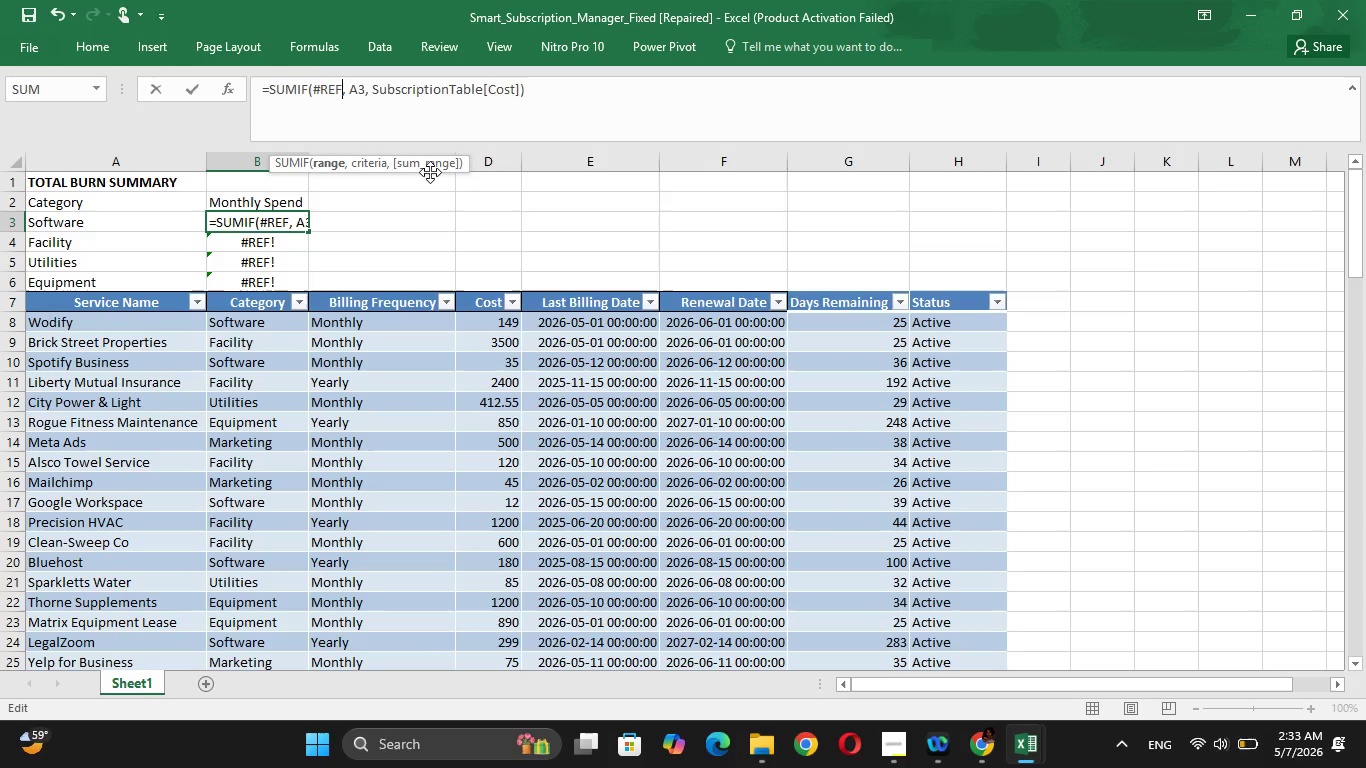 
key(Backspace)
 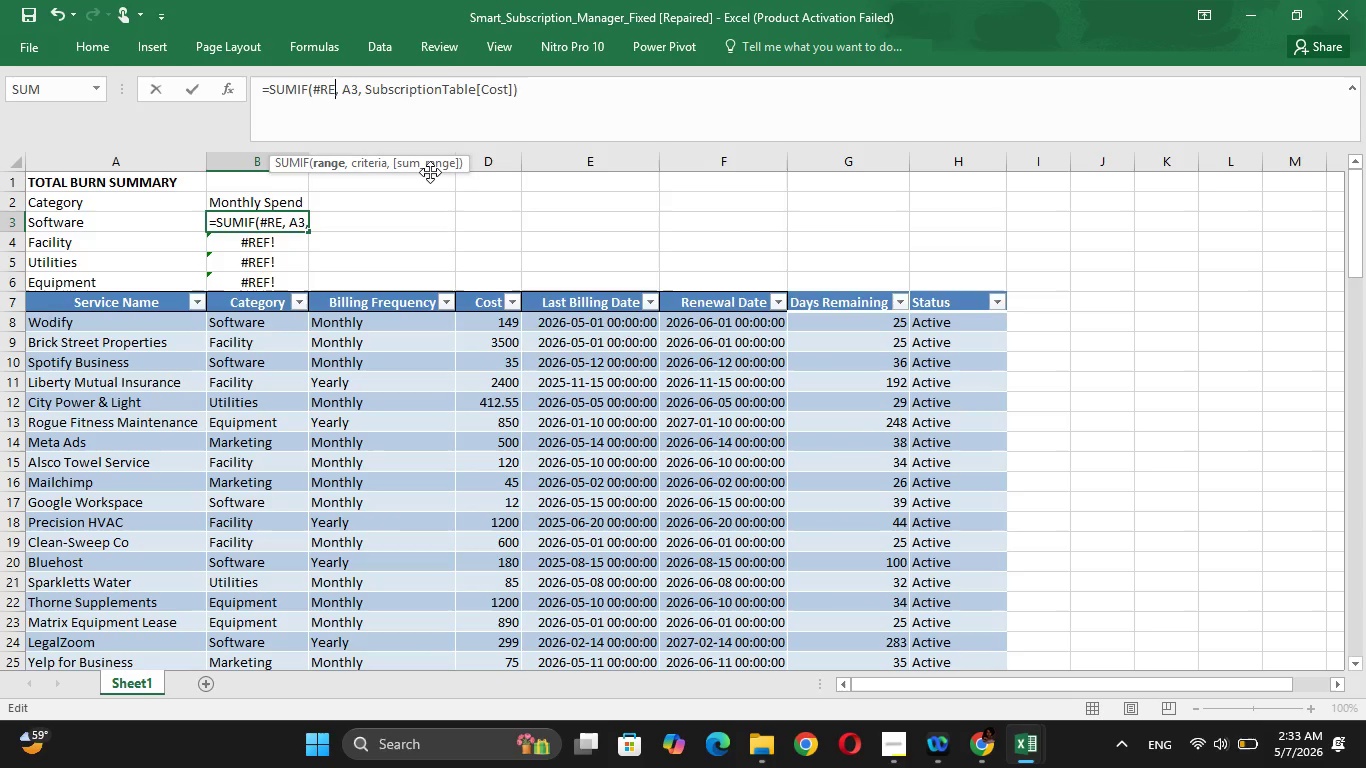 
key(Backspace)
 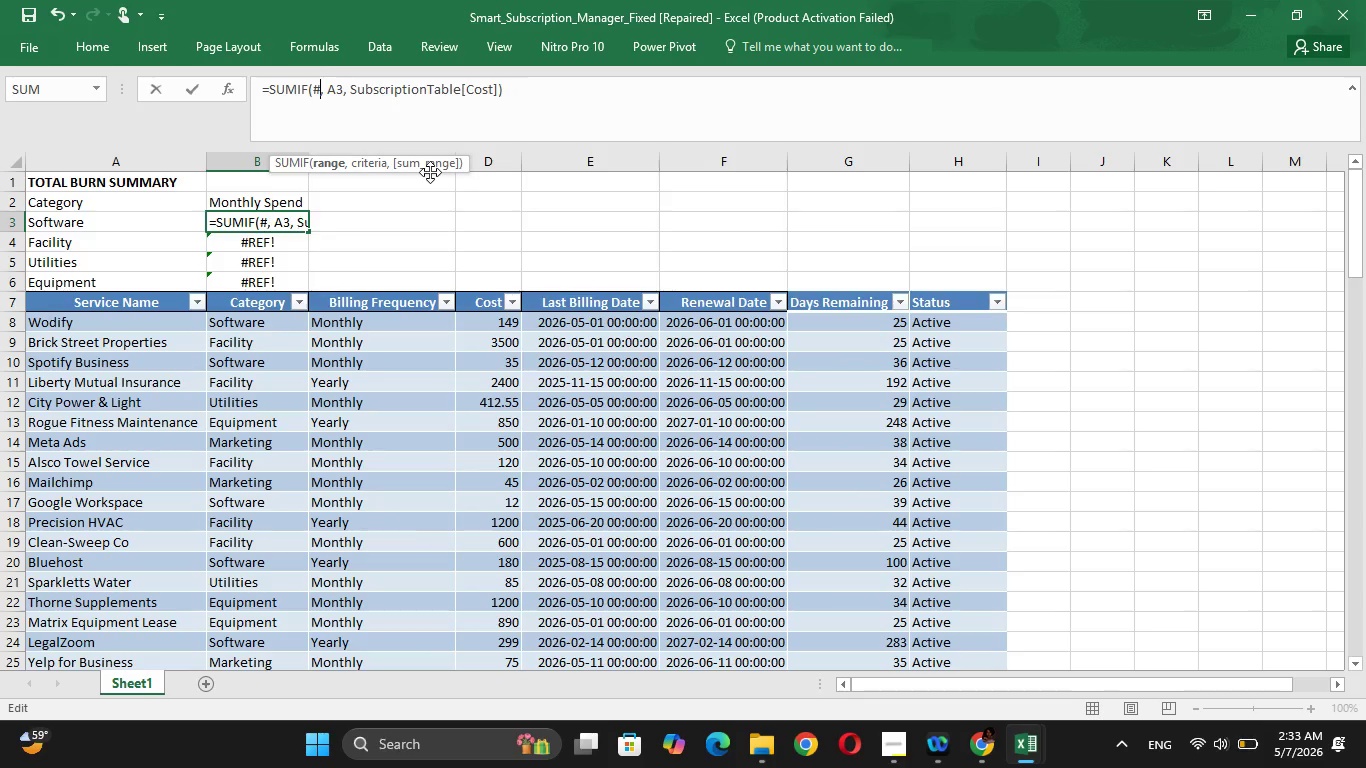 
key(Backspace)
 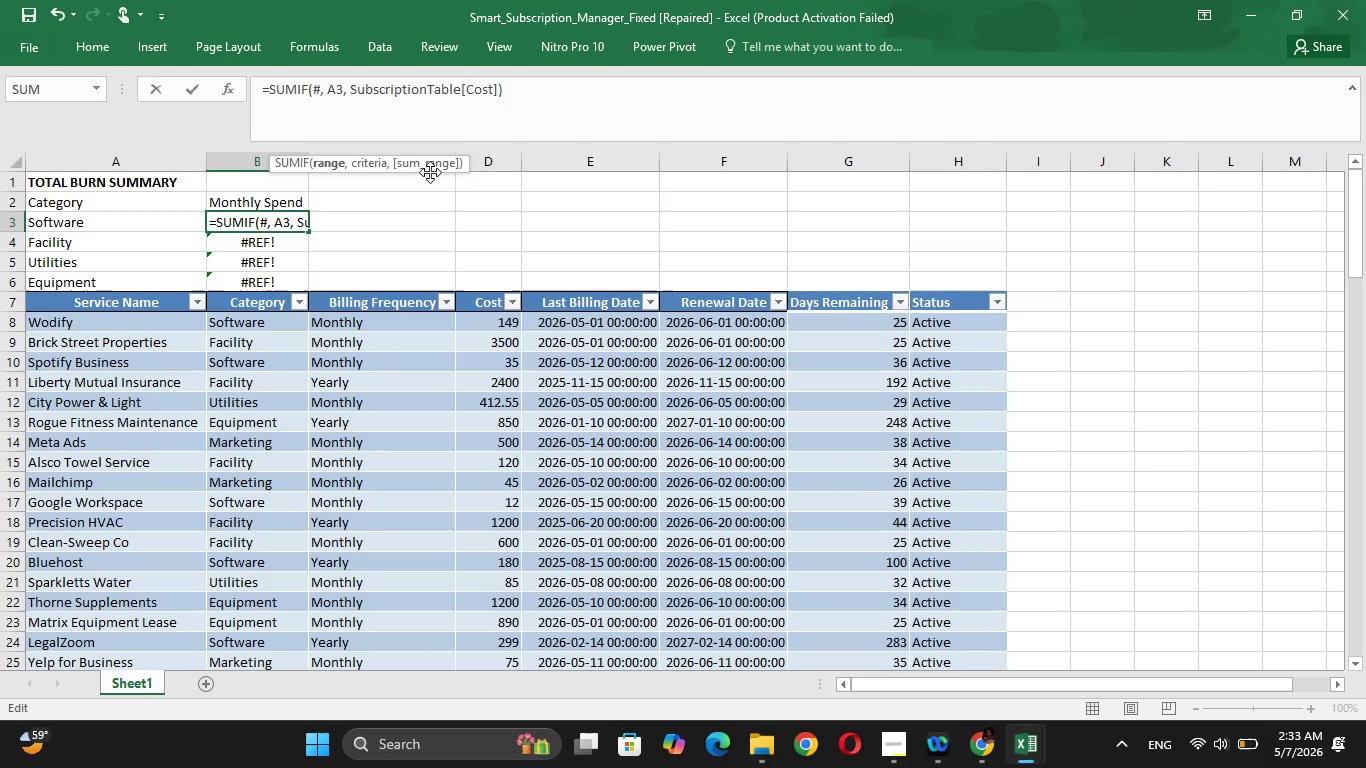 
key(Backspace)
 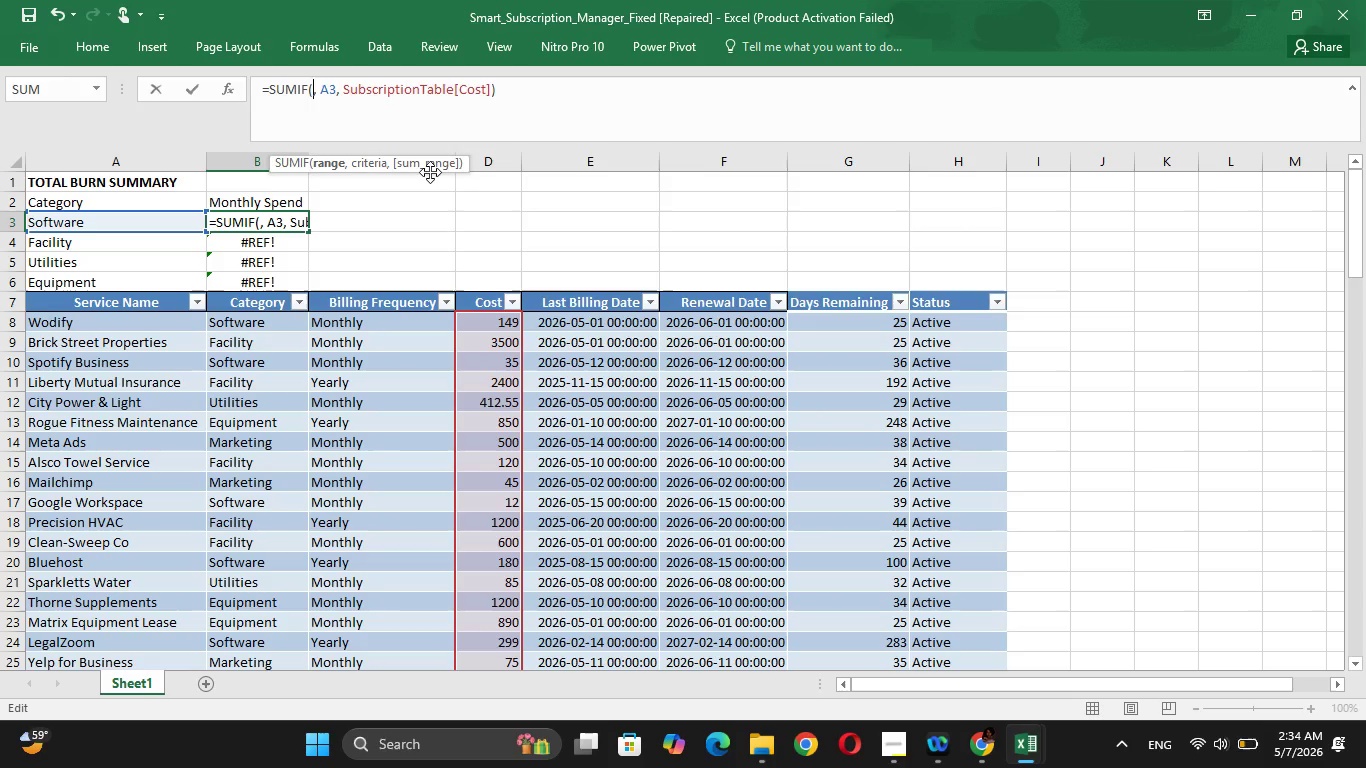 
wait(55.42)
 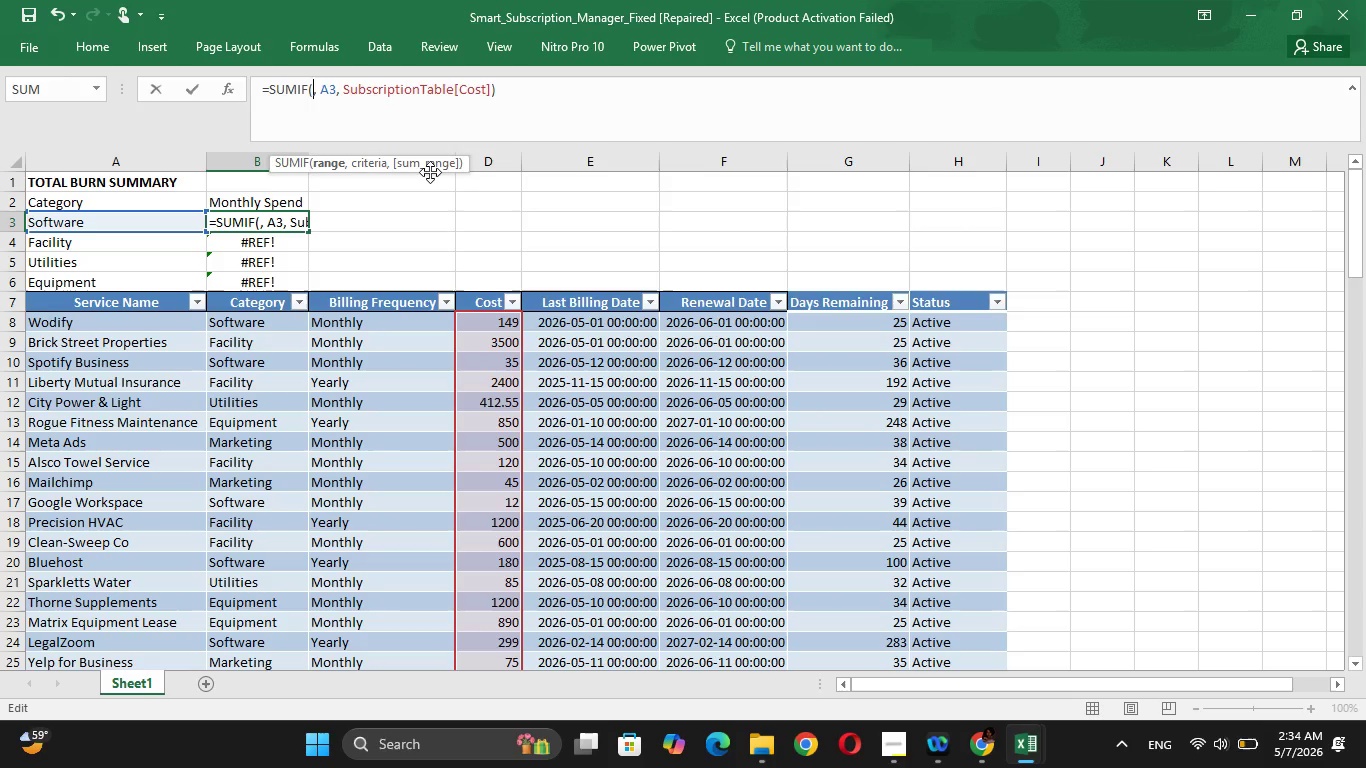 
type(Ca)
key(Backspace)
type(ategory)
 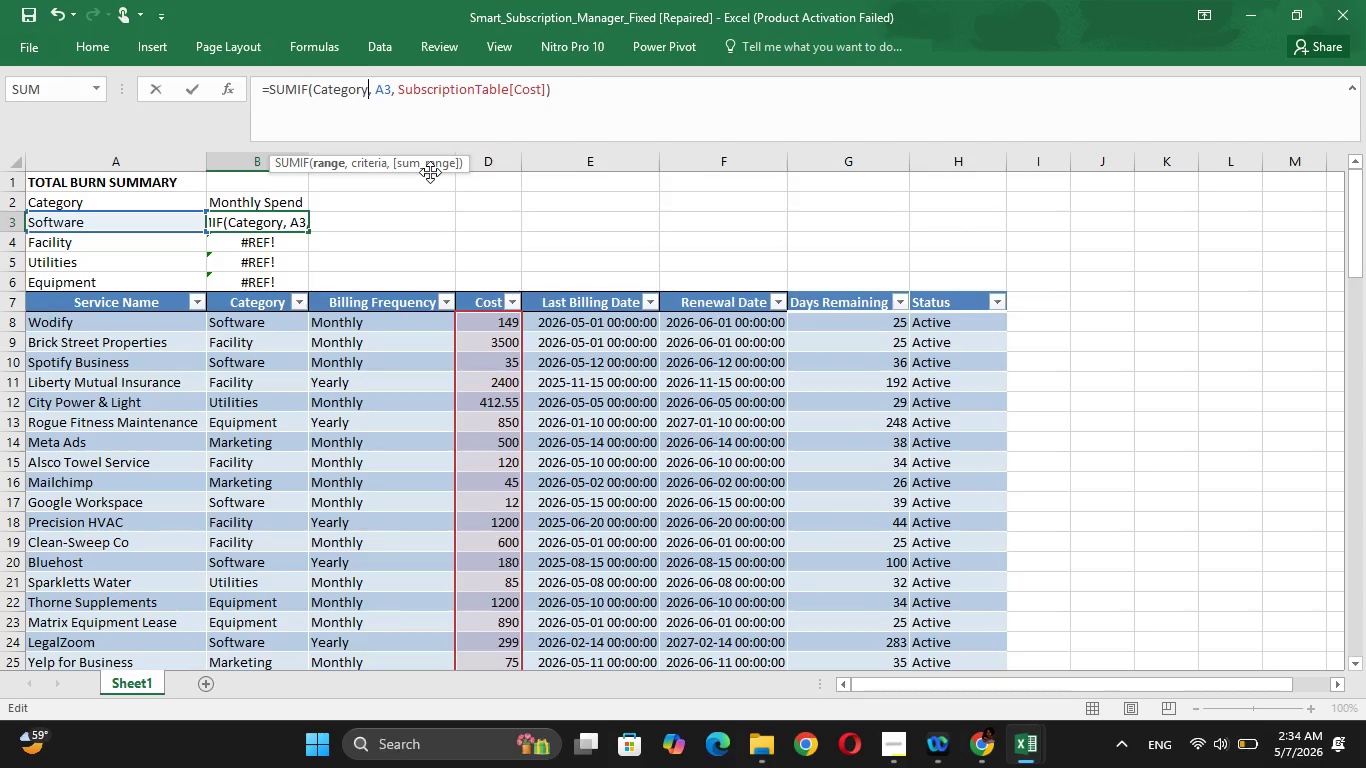 
wait(7.28)
 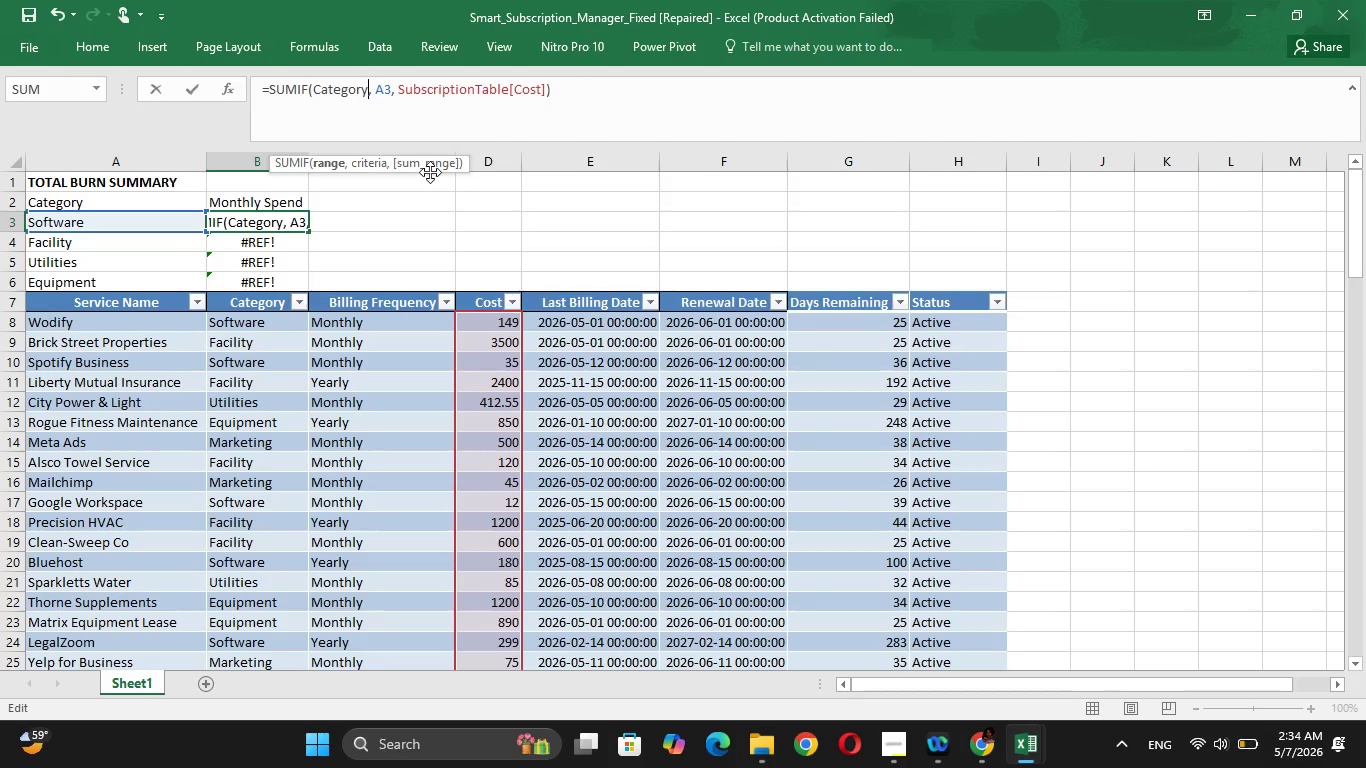 
left_click([569, 82])
 